 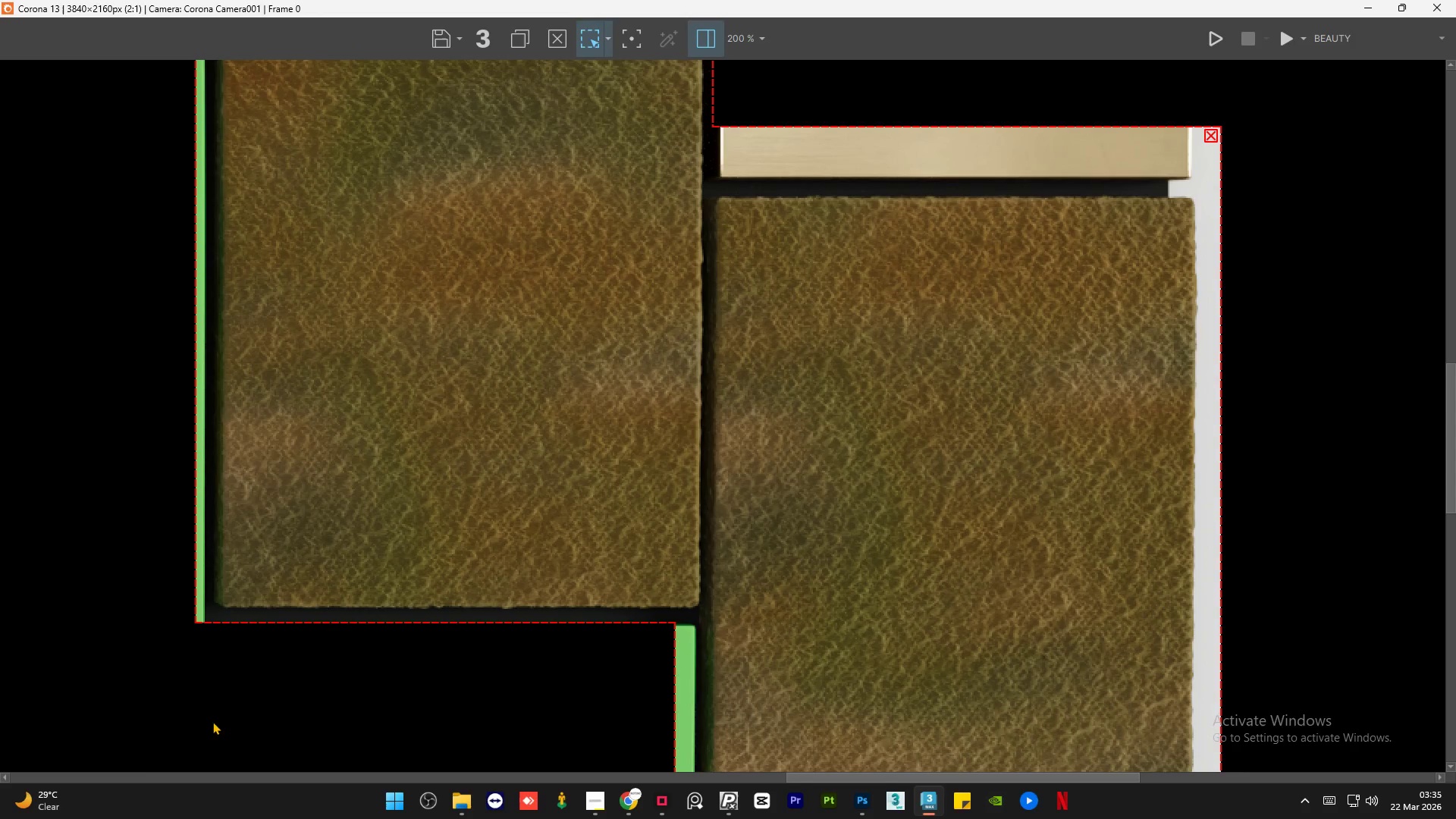 
scroll: coordinate [790, 362], scroll_direction: down, amount: 1.0
 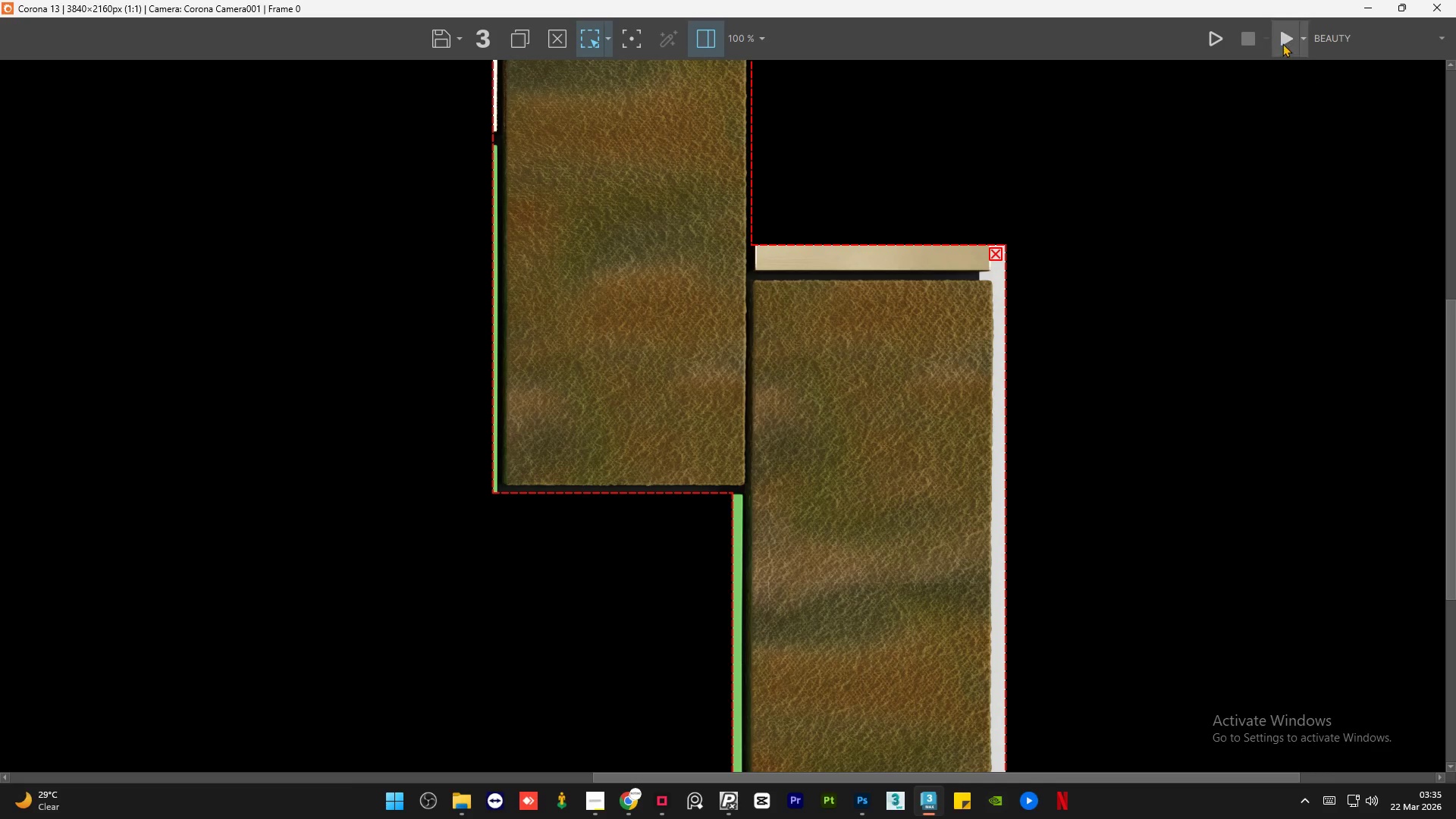 
left_click([1282, 42])
 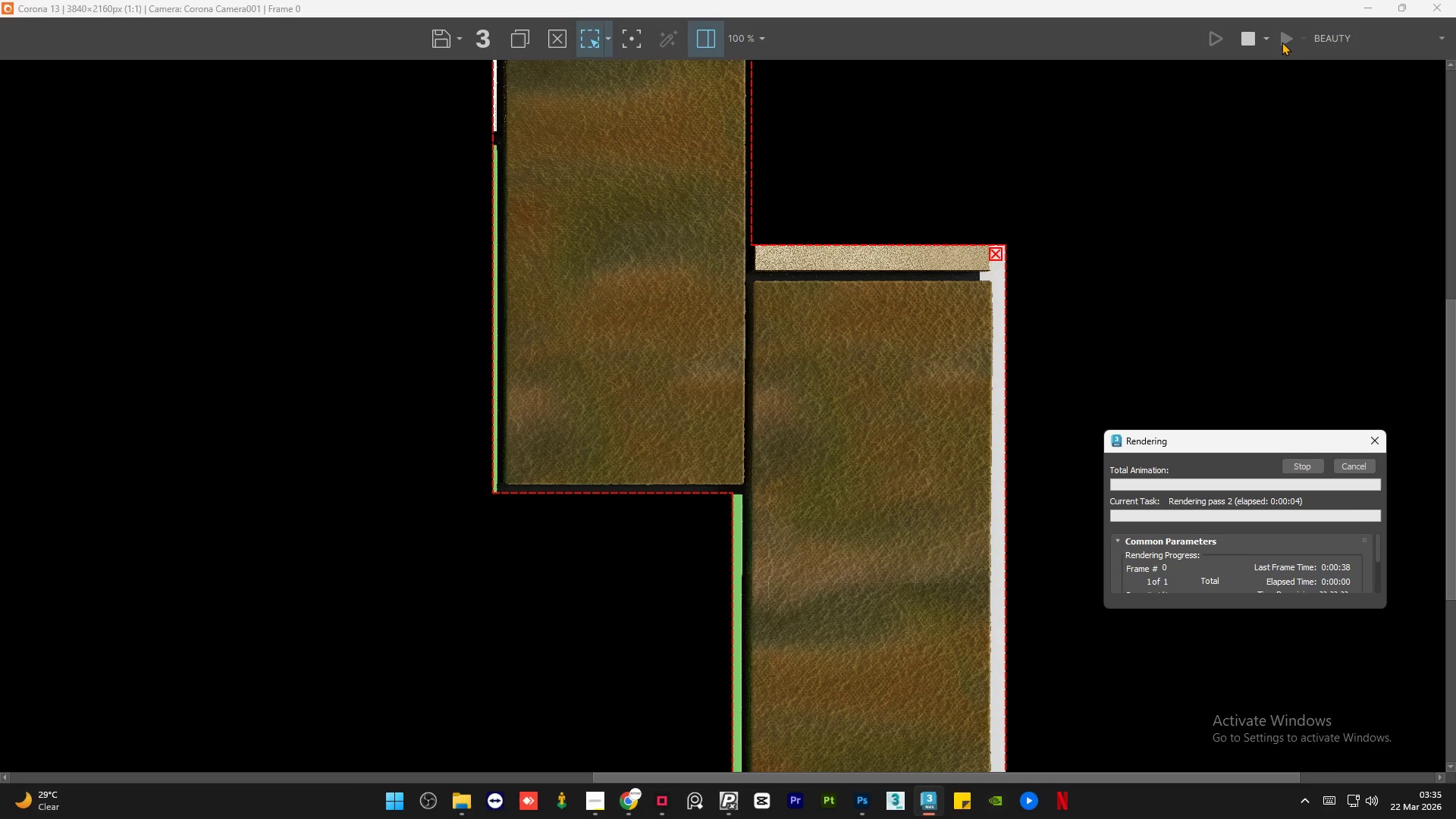 
wait(6.98)
 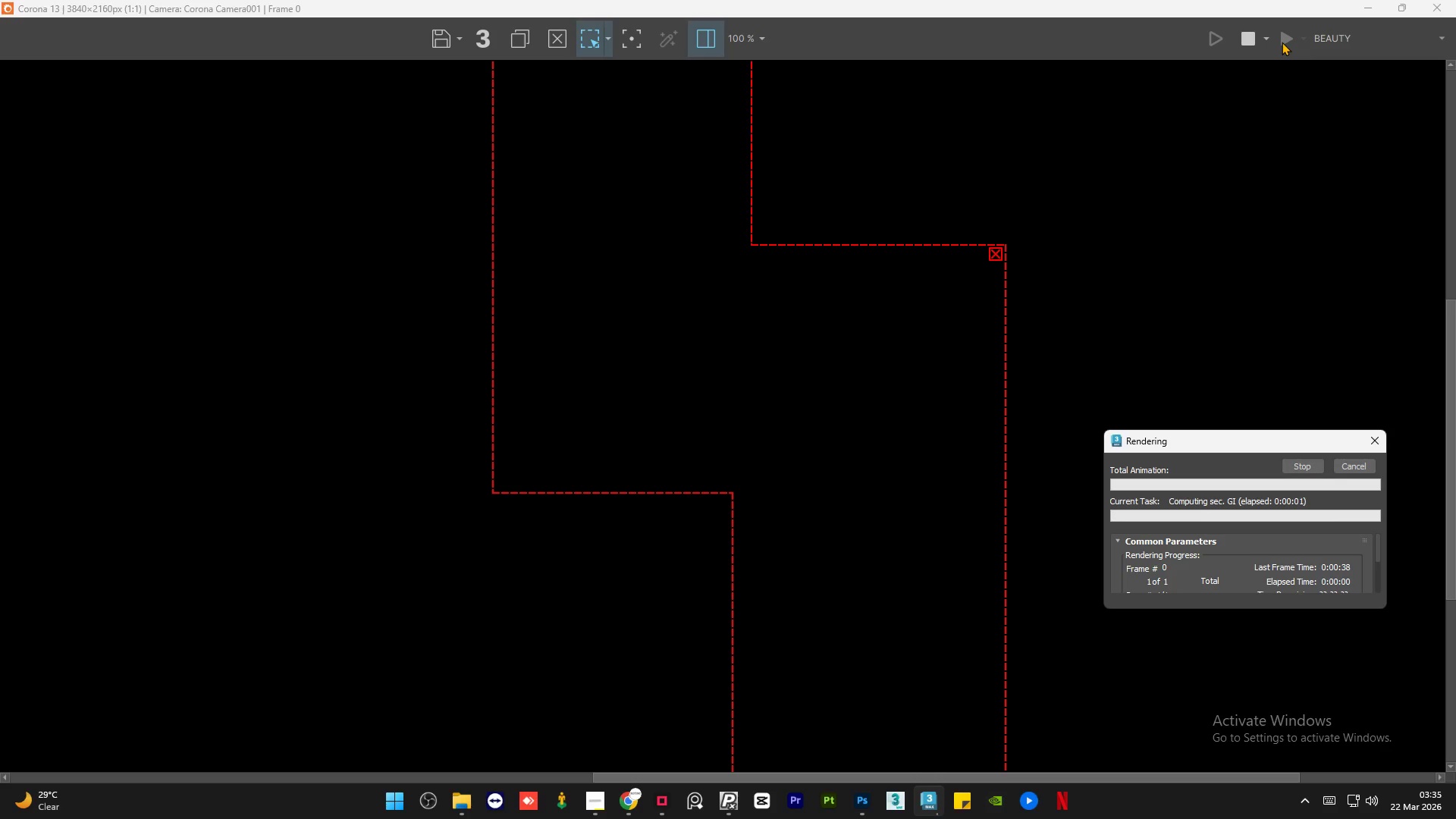 
scroll: coordinate [937, 463], scroll_direction: up, amount: 2.0
 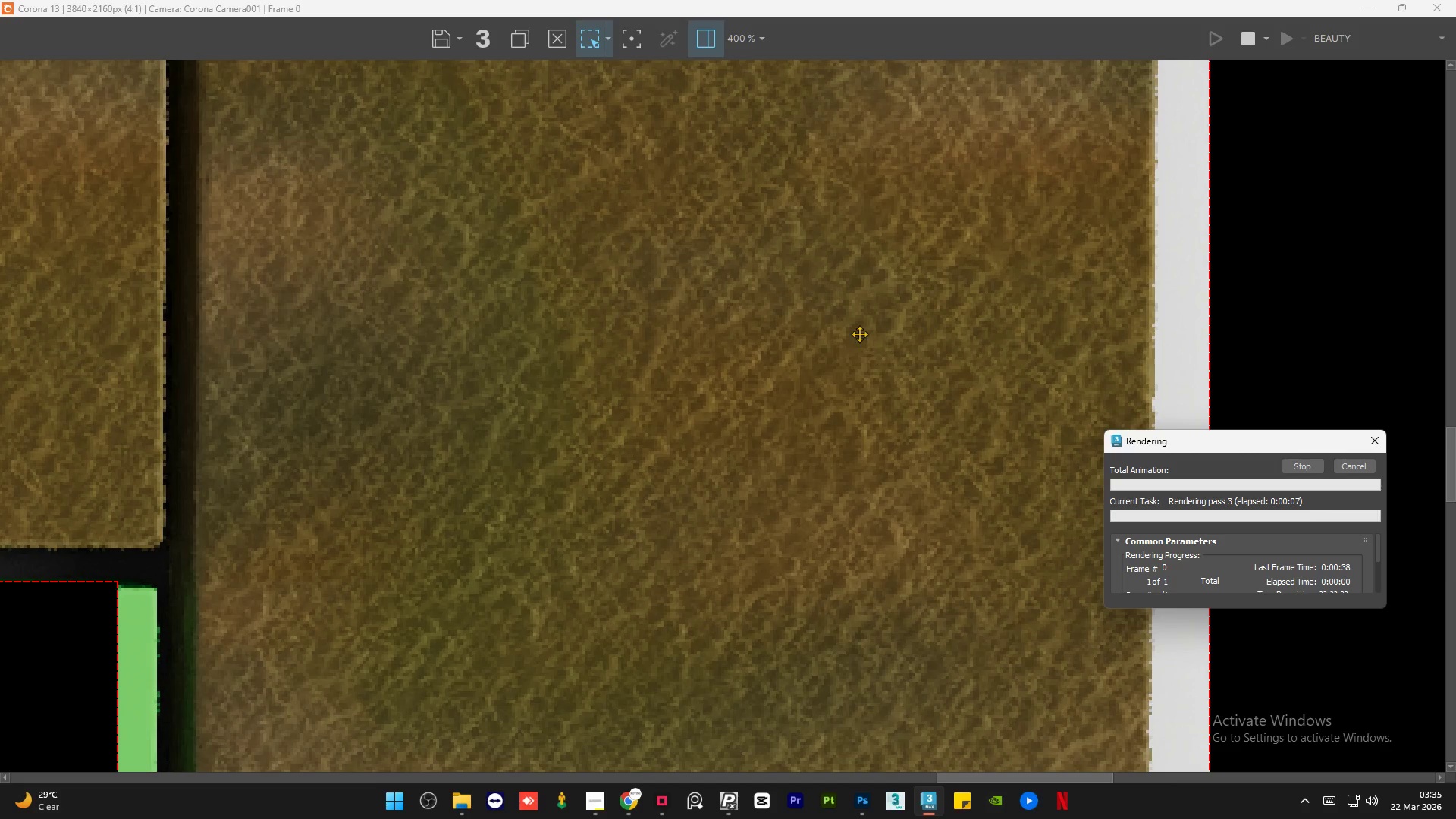 
scroll: coordinate [855, 329], scroll_direction: down, amount: 1.0
 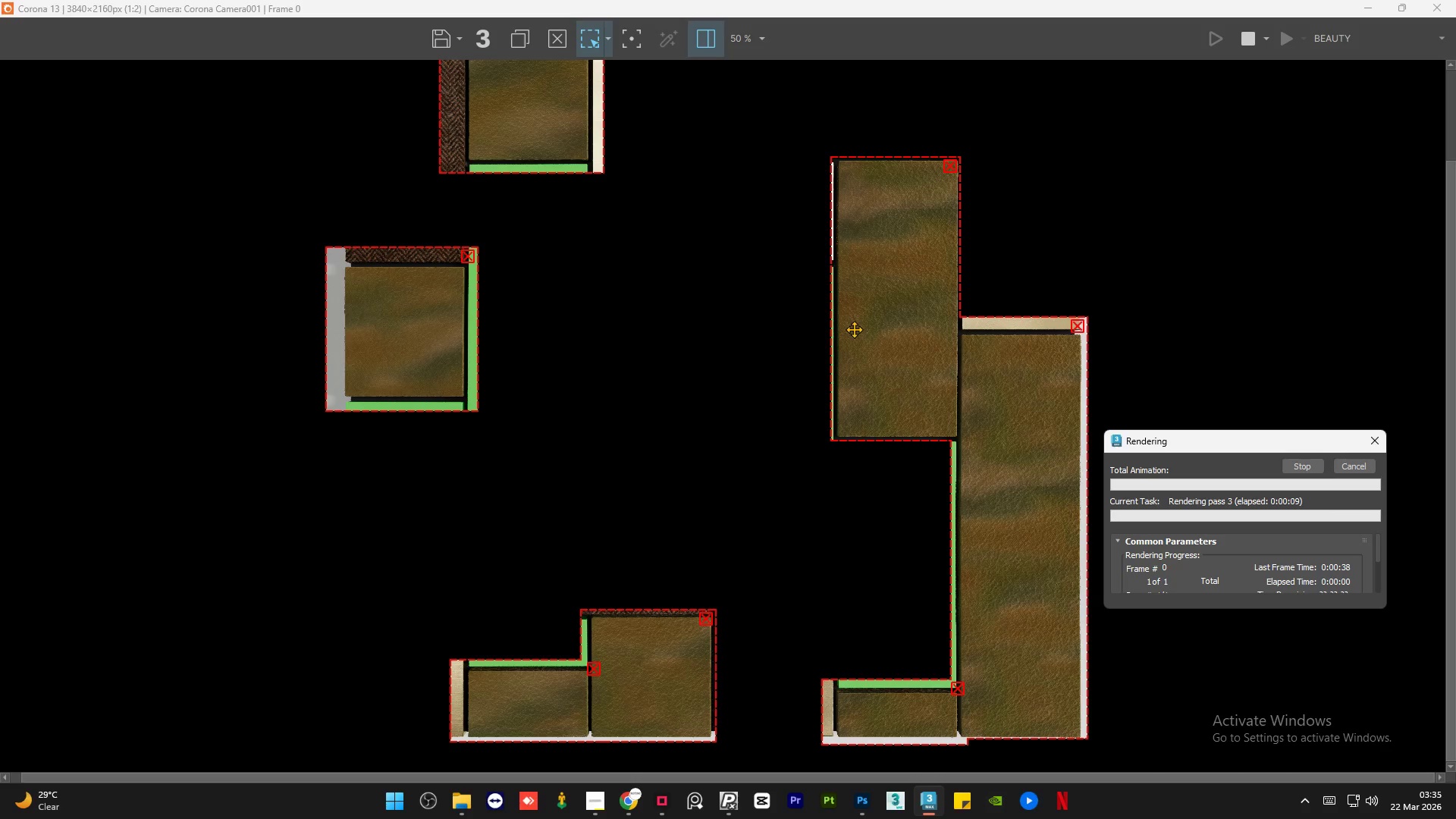 
scroll: coordinate [679, 691], scroll_direction: up, amount: 3.0
 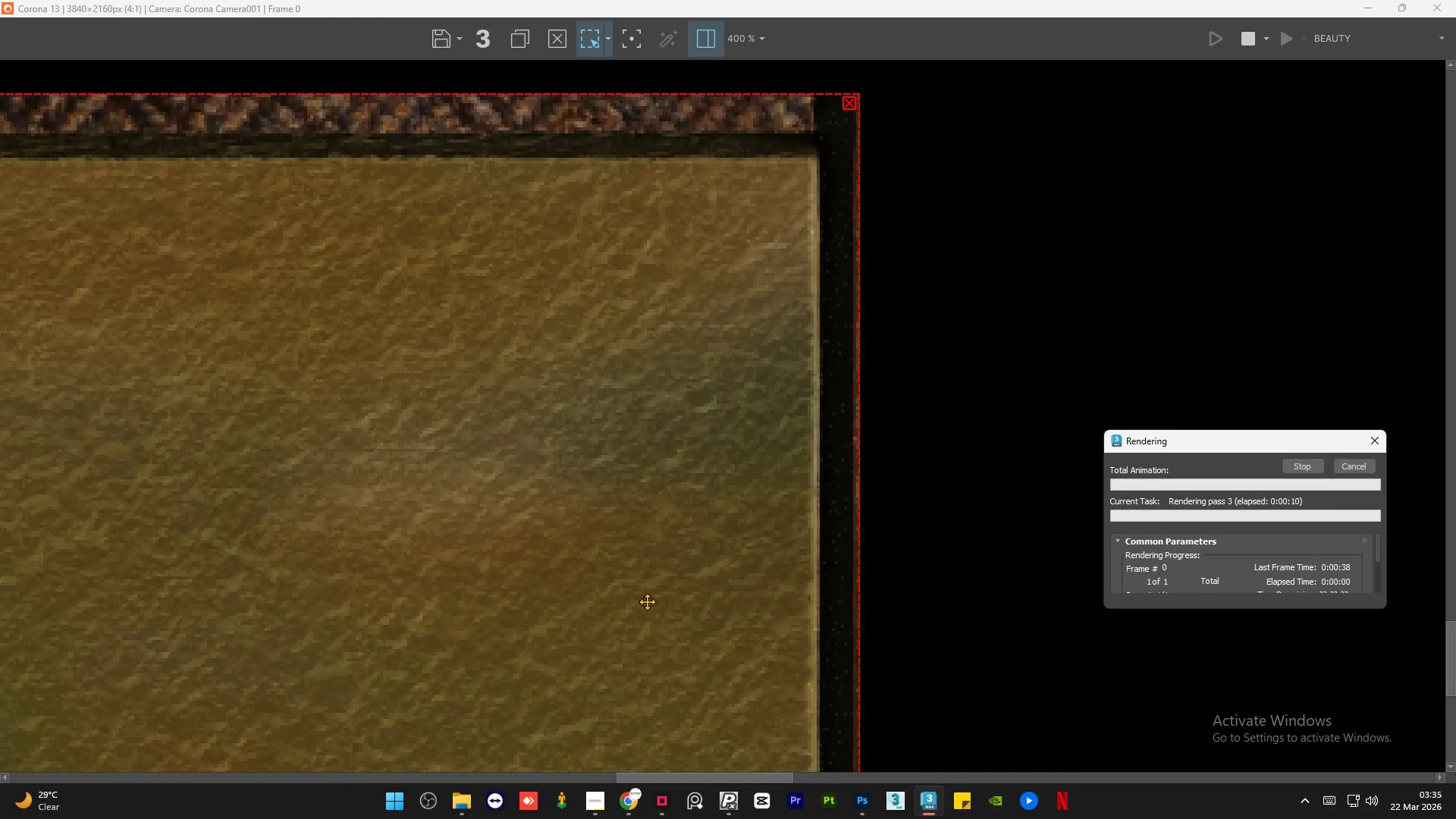 
scroll: coordinate [647, 601], scroll_direction: down, amount: 4.0
 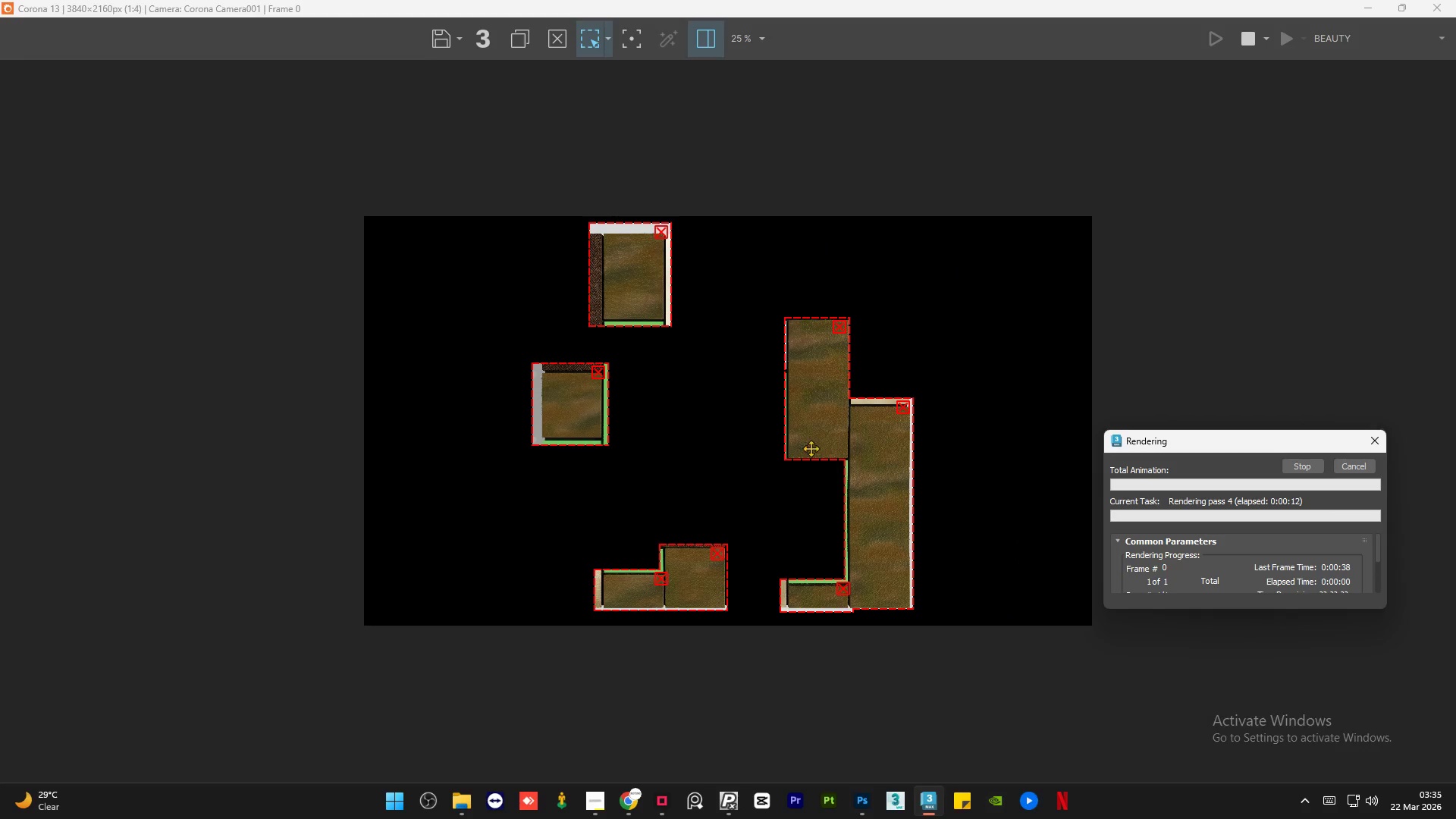 
scroll: coordinate [1141, 321], scroll_direction: up, amount: 3.0
 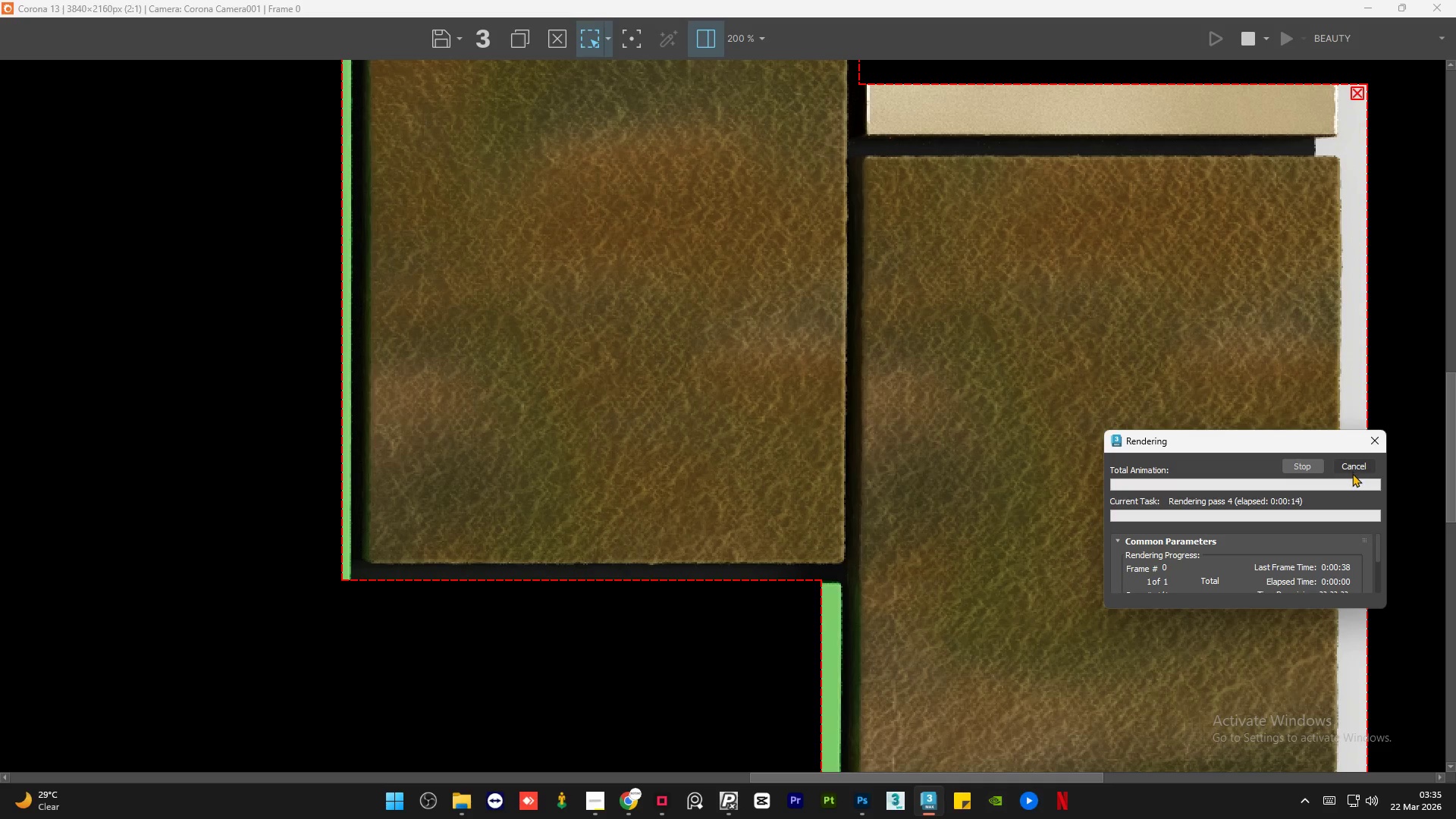 
left_click([1352, 465])
 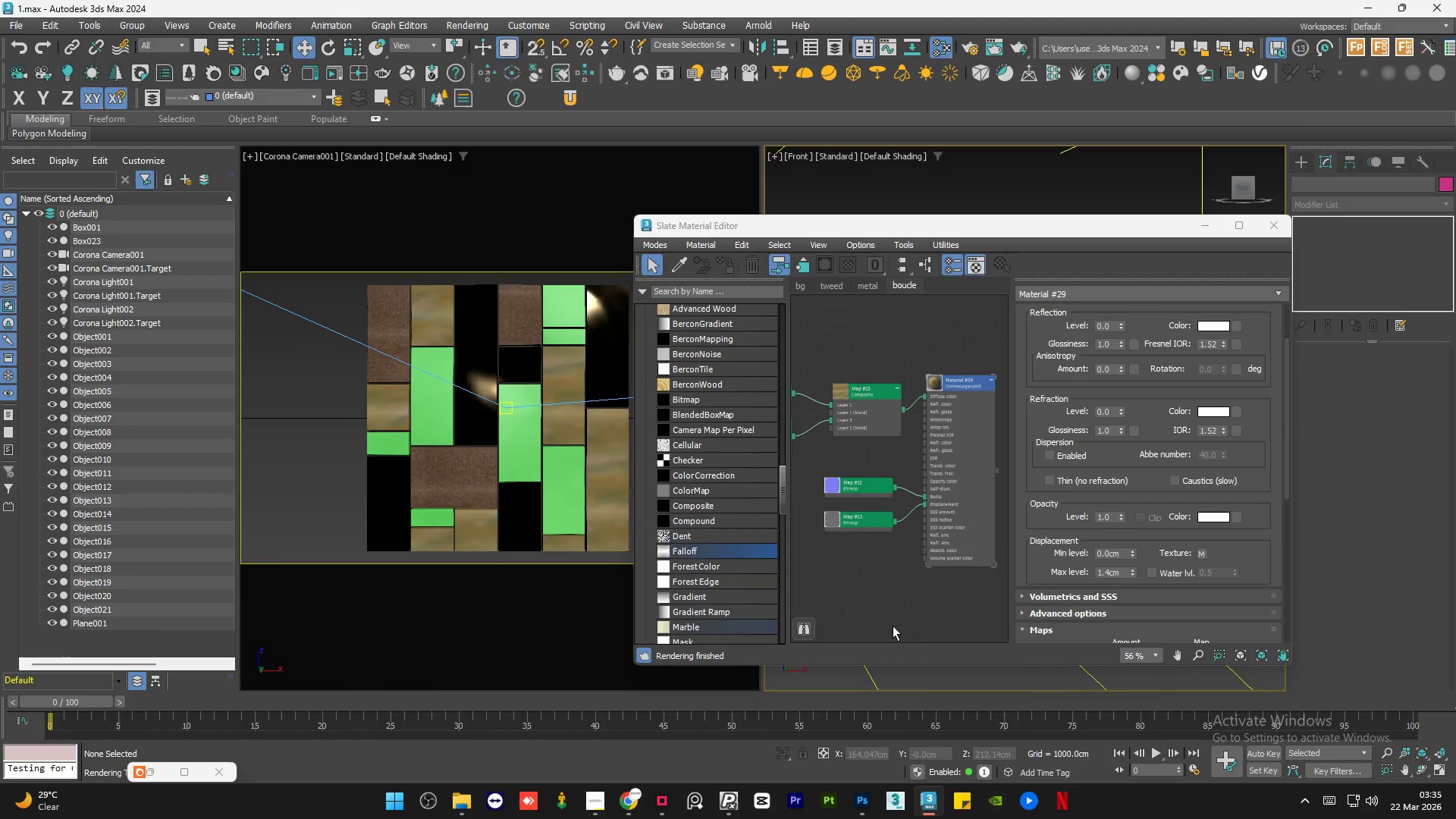 
double_click([867, 522])
 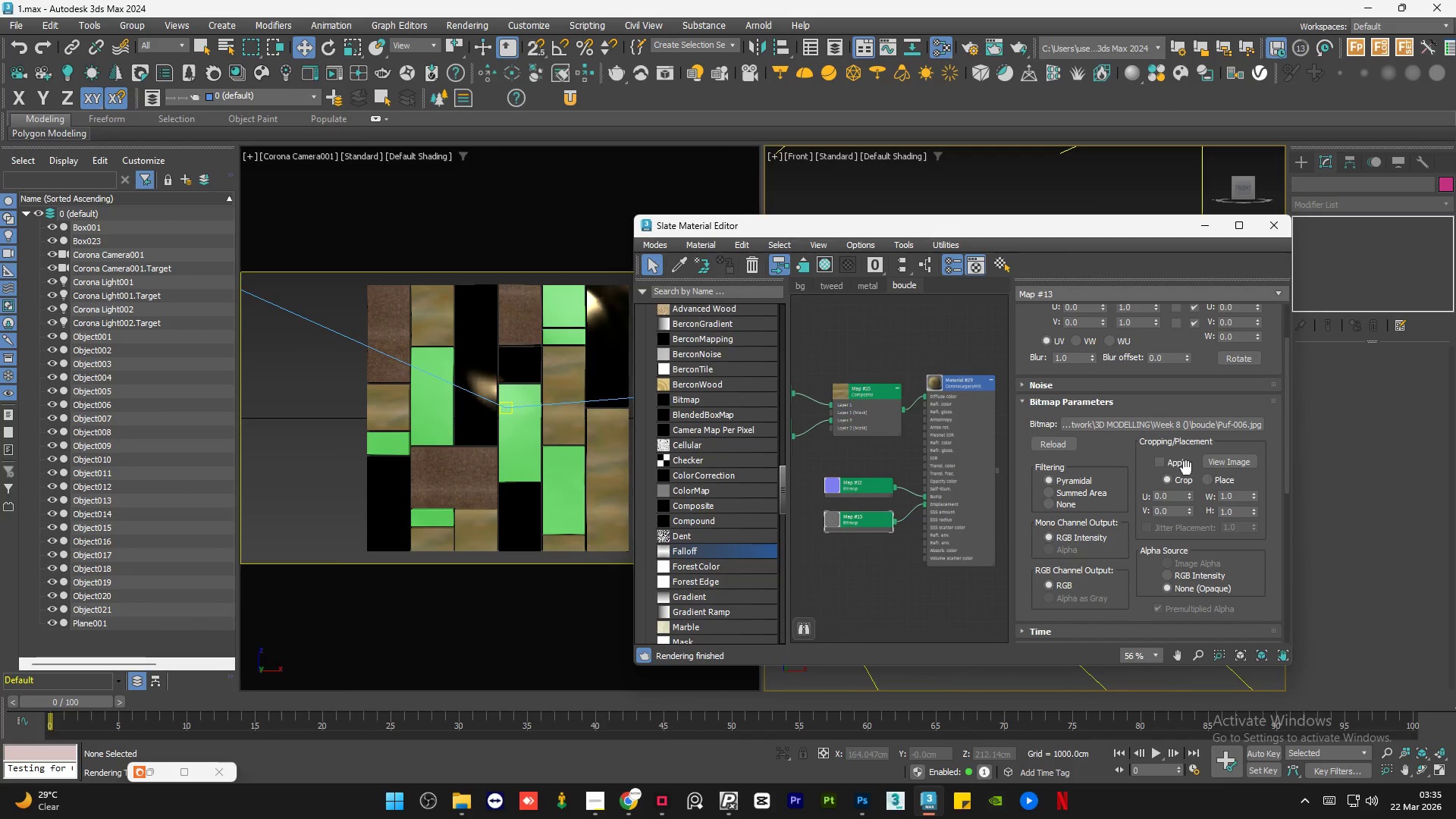 
left_click([1223, 463])
 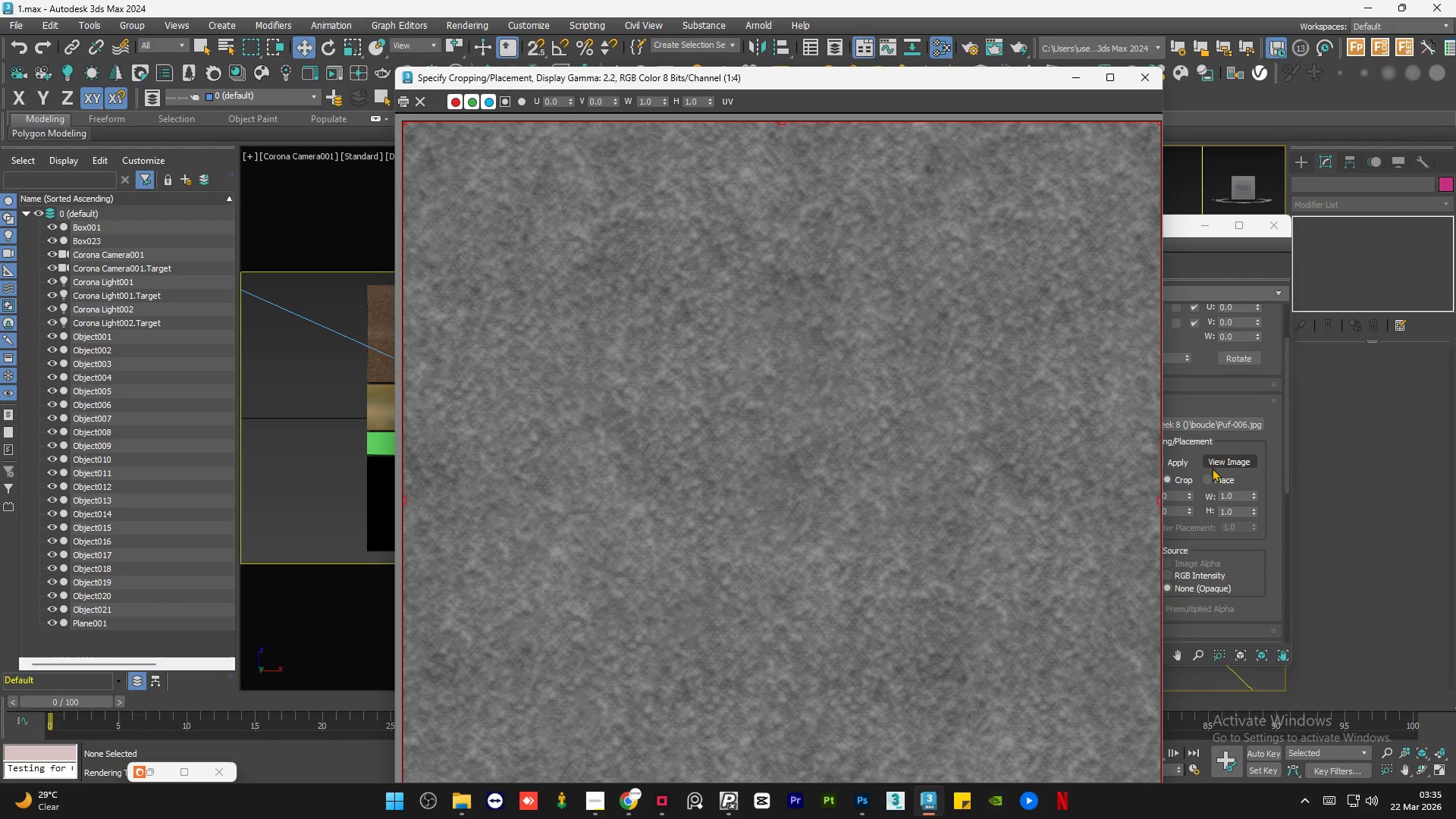 
scroll: coordinate [882, 383], scroll_direction: up, amount: 6.0
 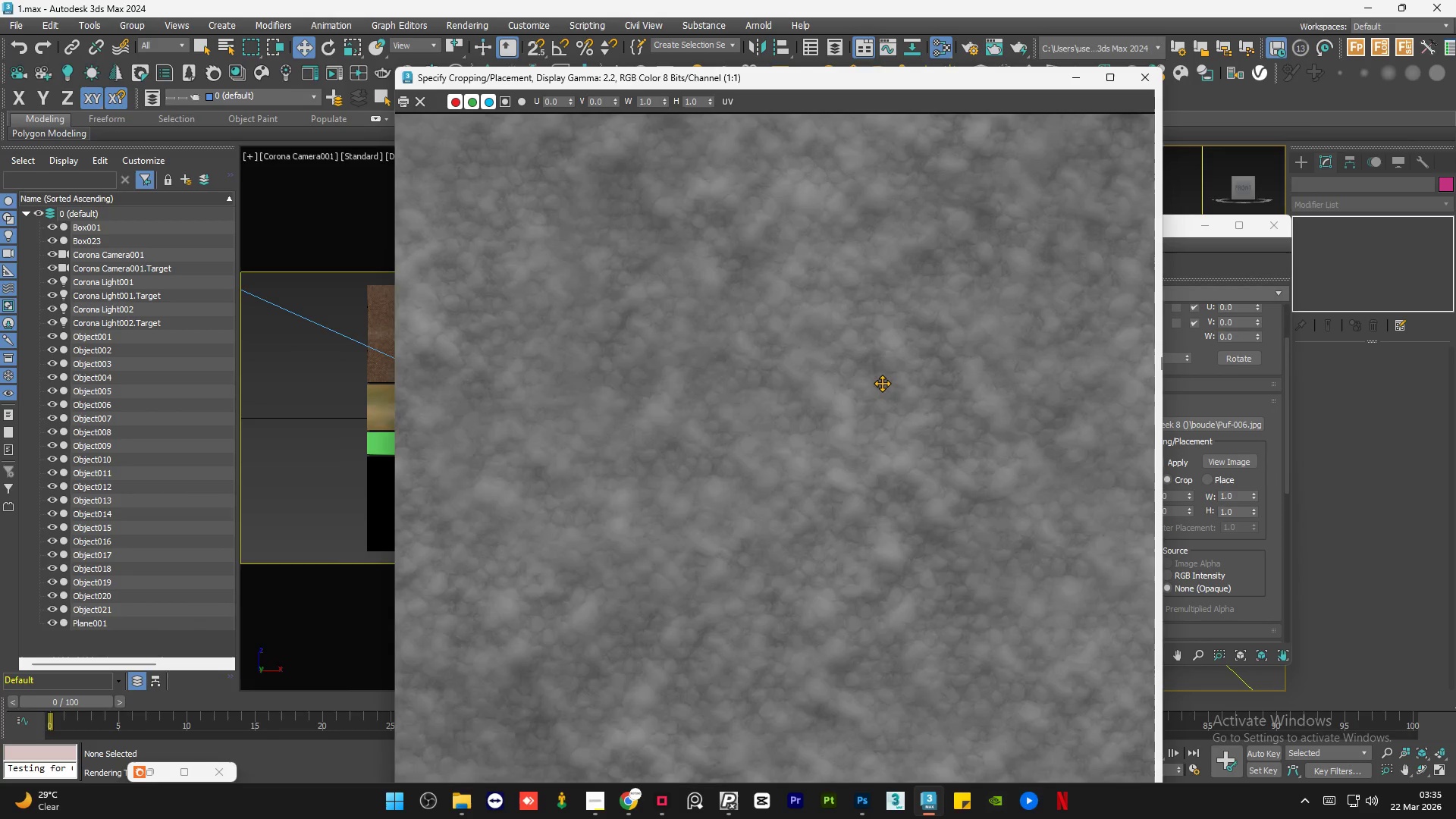 
scroll: coordinate [882, 383], scroll_direction: down, amount: 1.0
 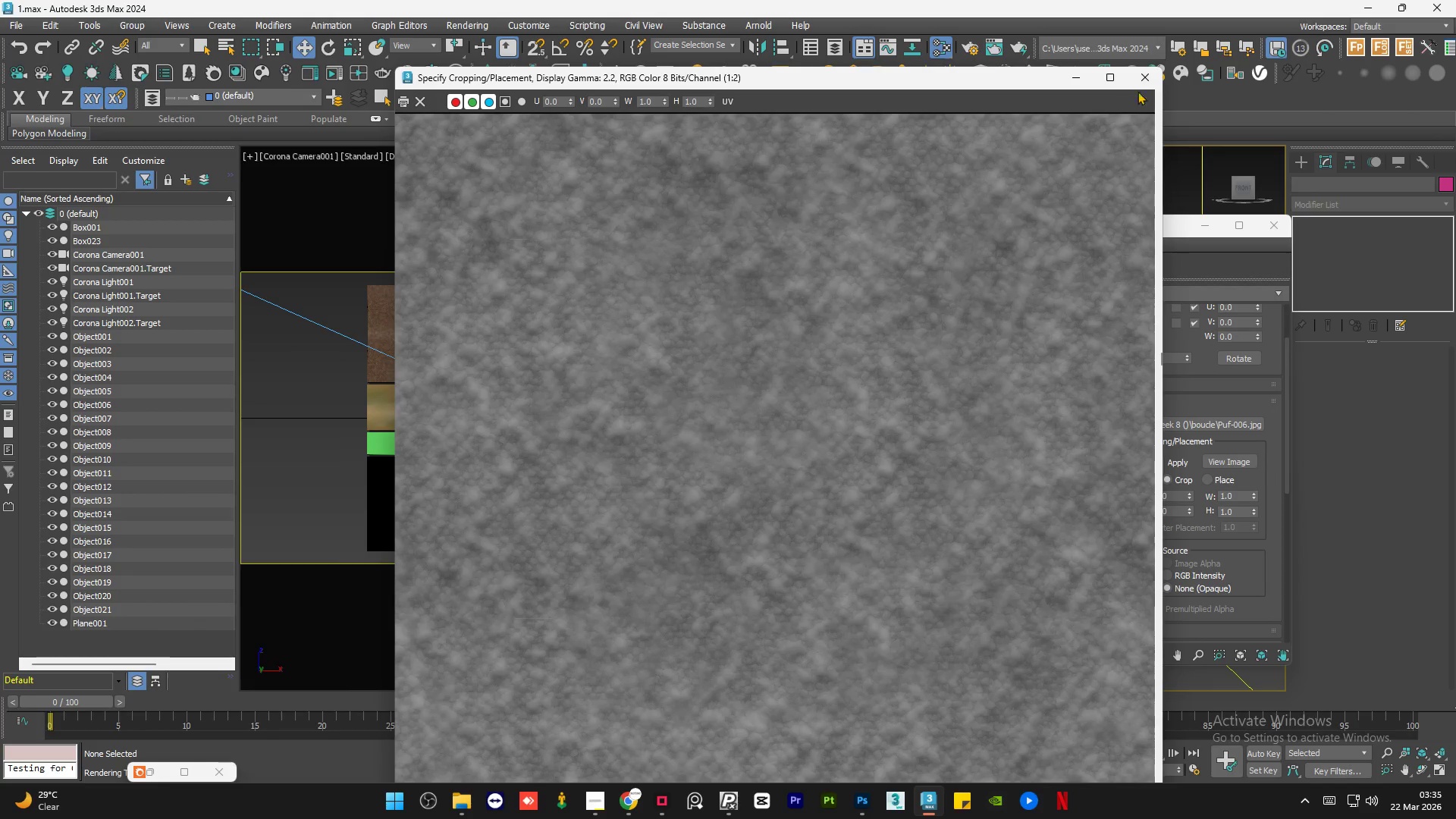 
left_click([1144, 84])
 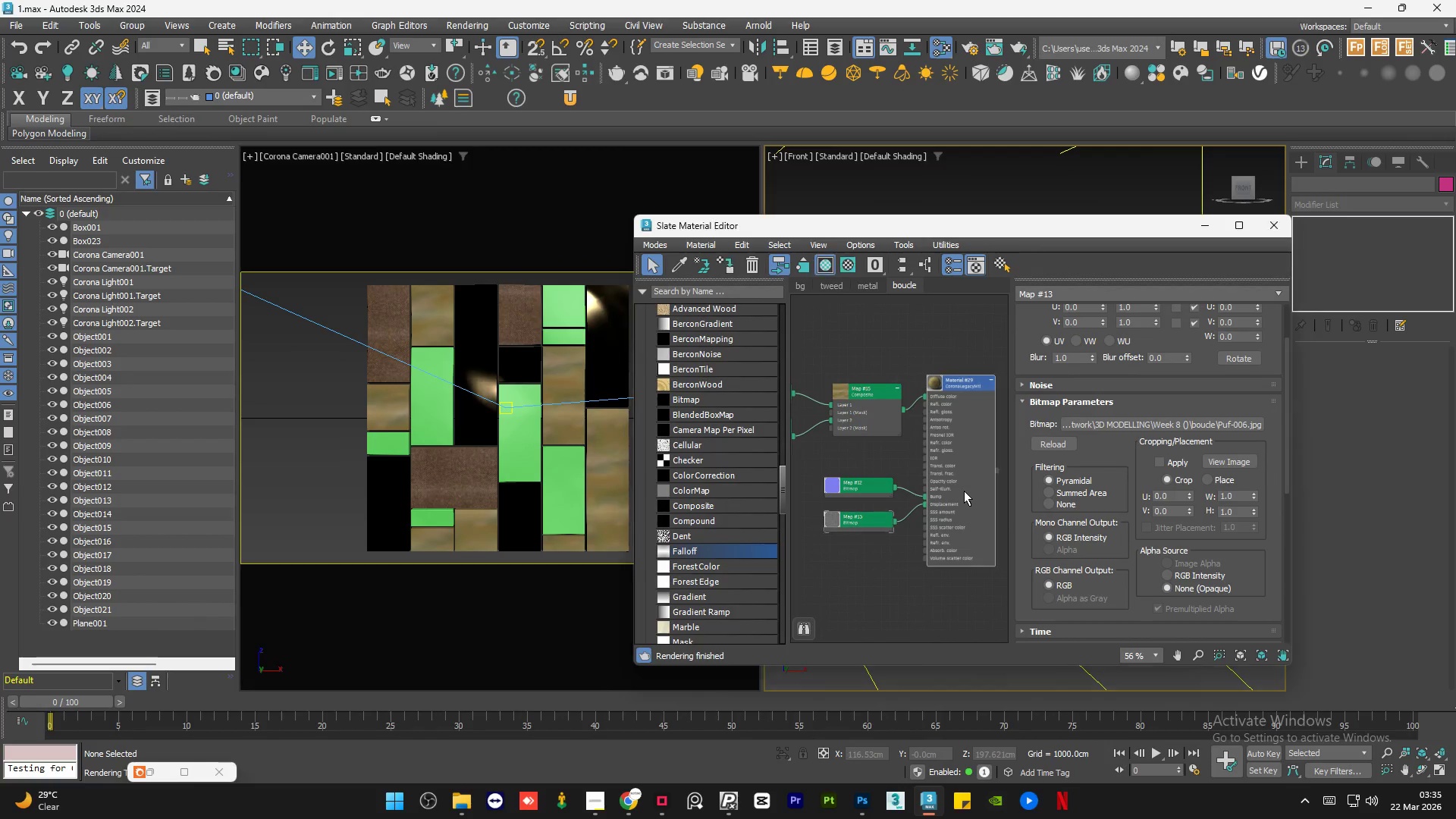 
double_click([964, 491])
 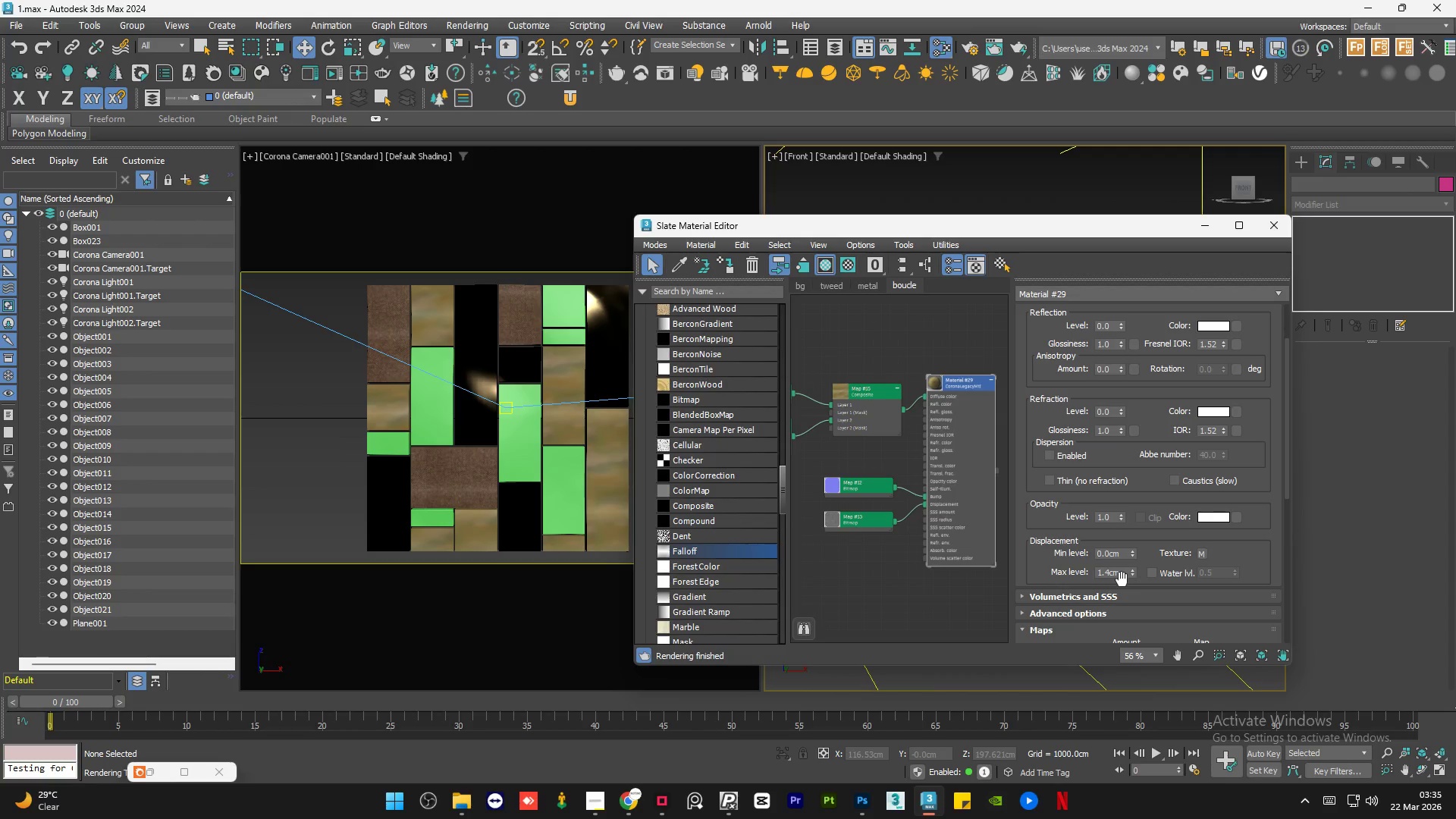 
double_click([1122, 575])
 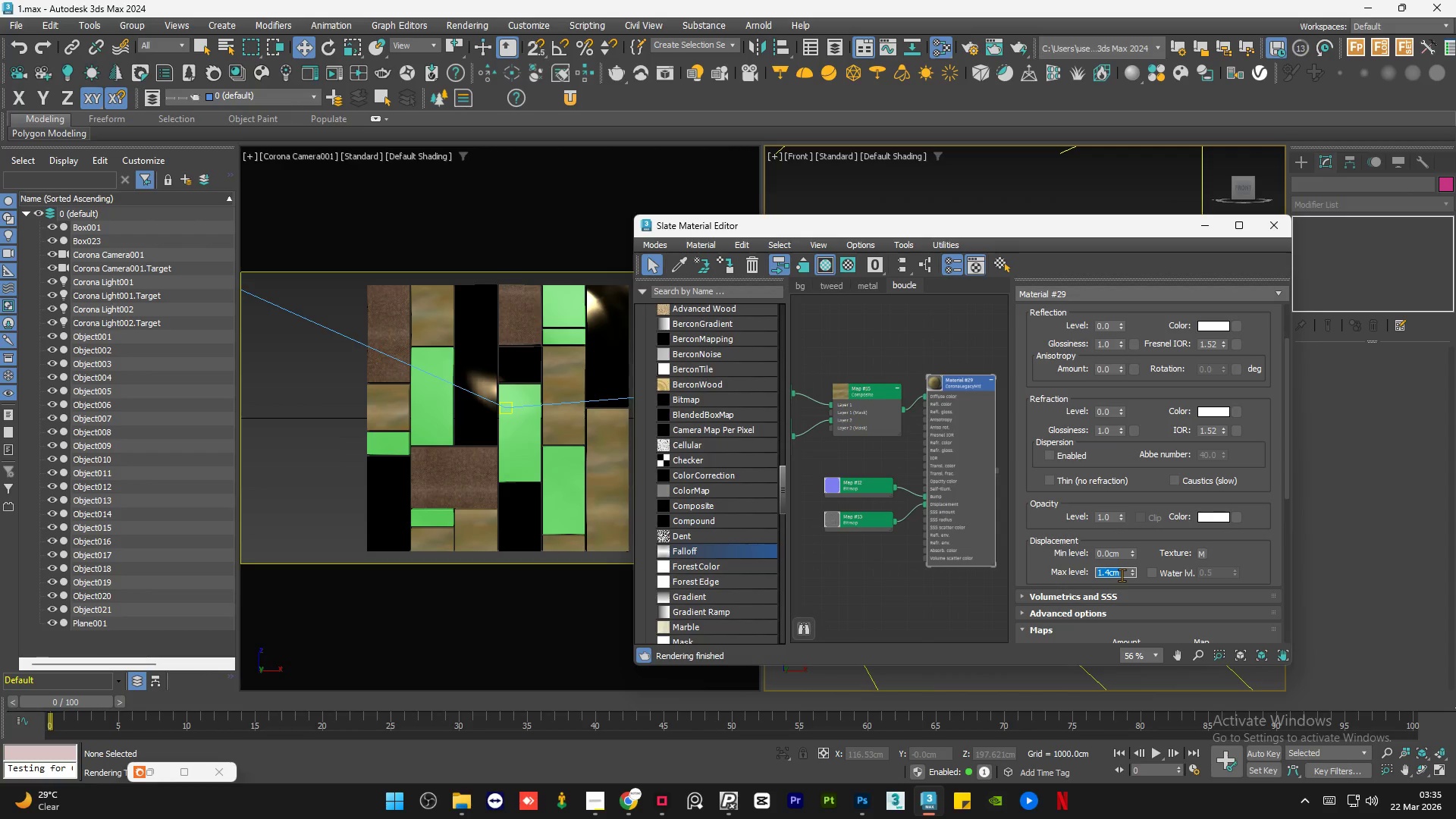 
key(Numpad1)
 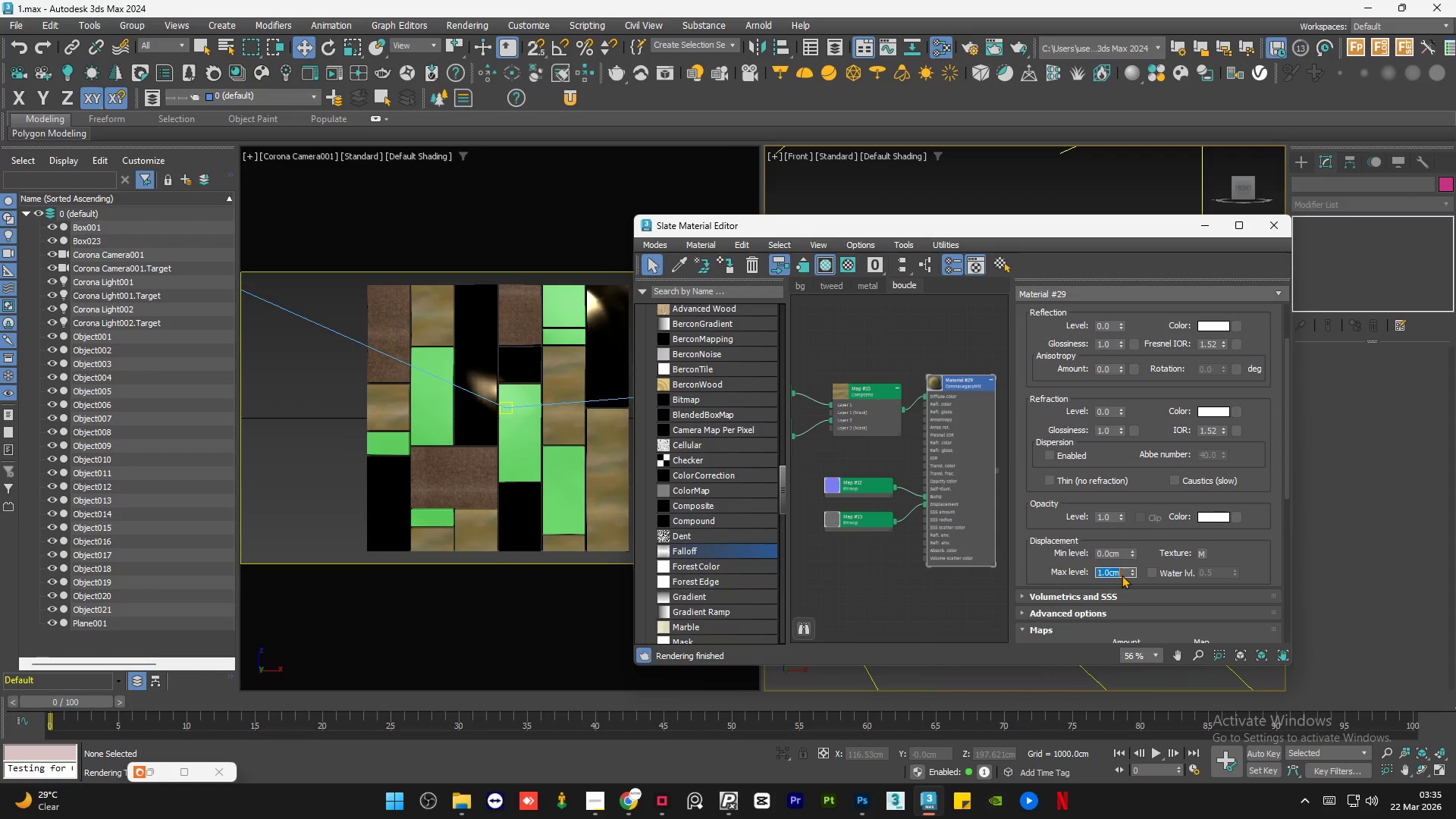 
key(NumpadEnter)
 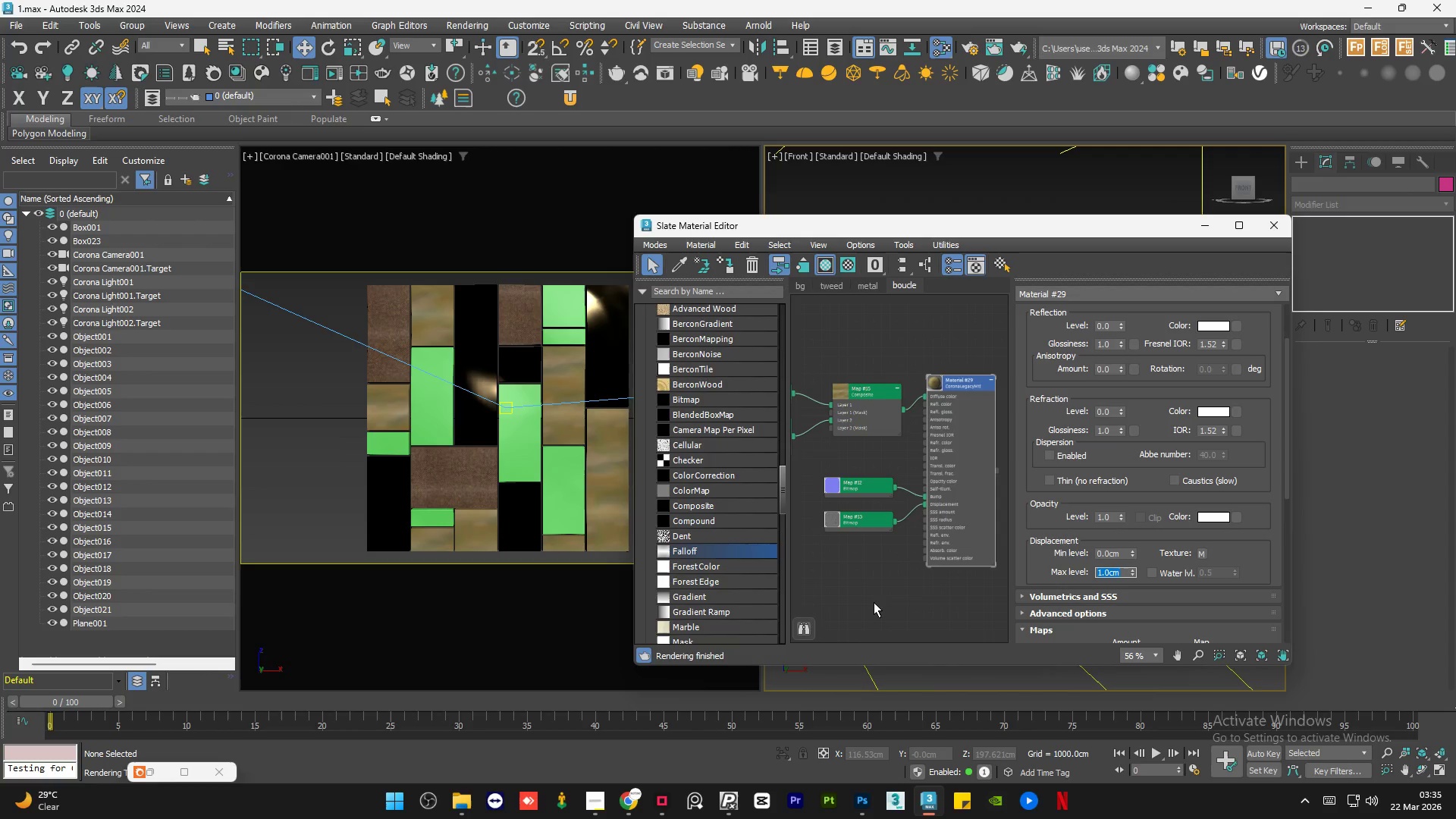 
double_click([874, 601])
 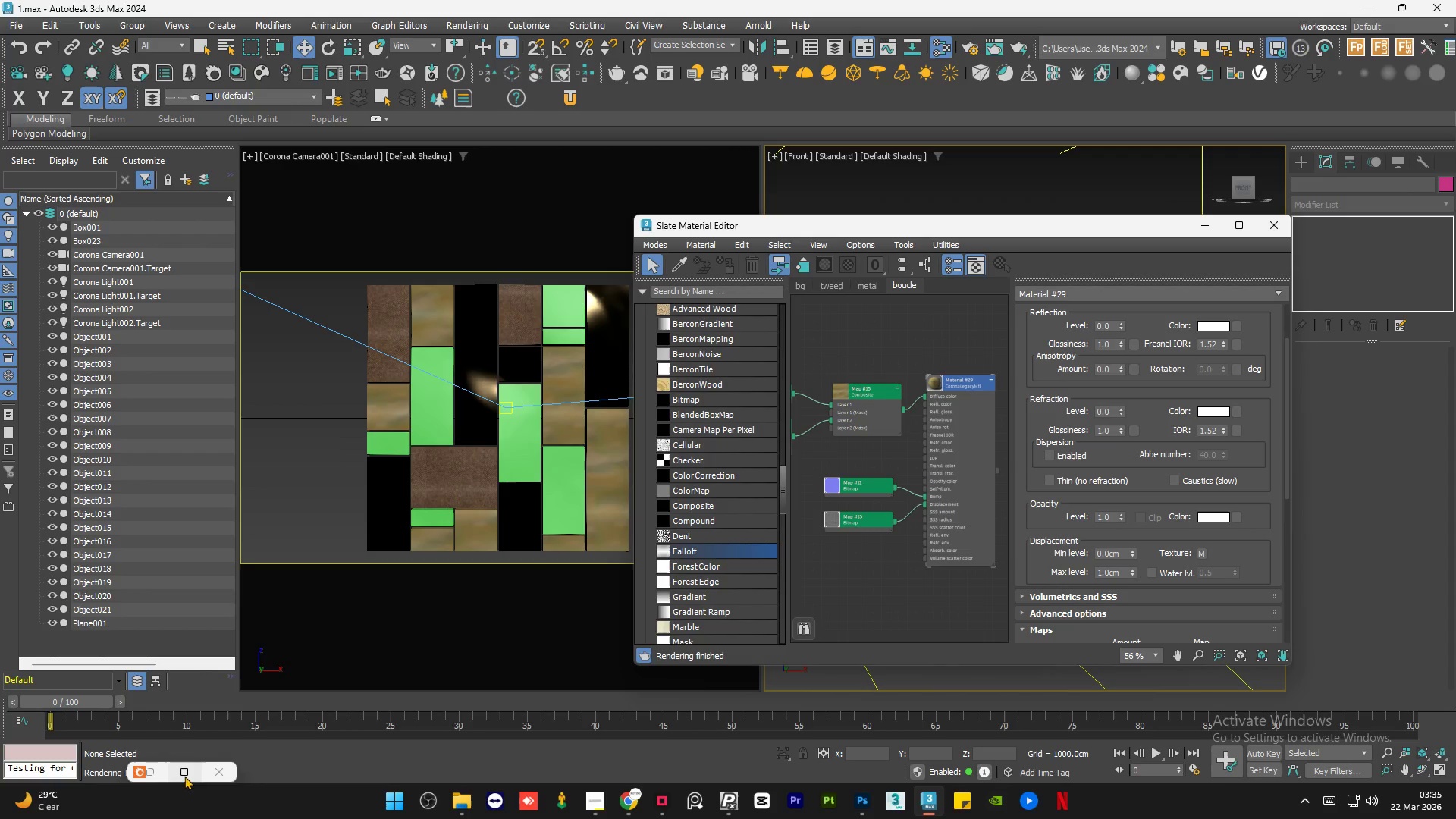 
left_click([168, 774])
 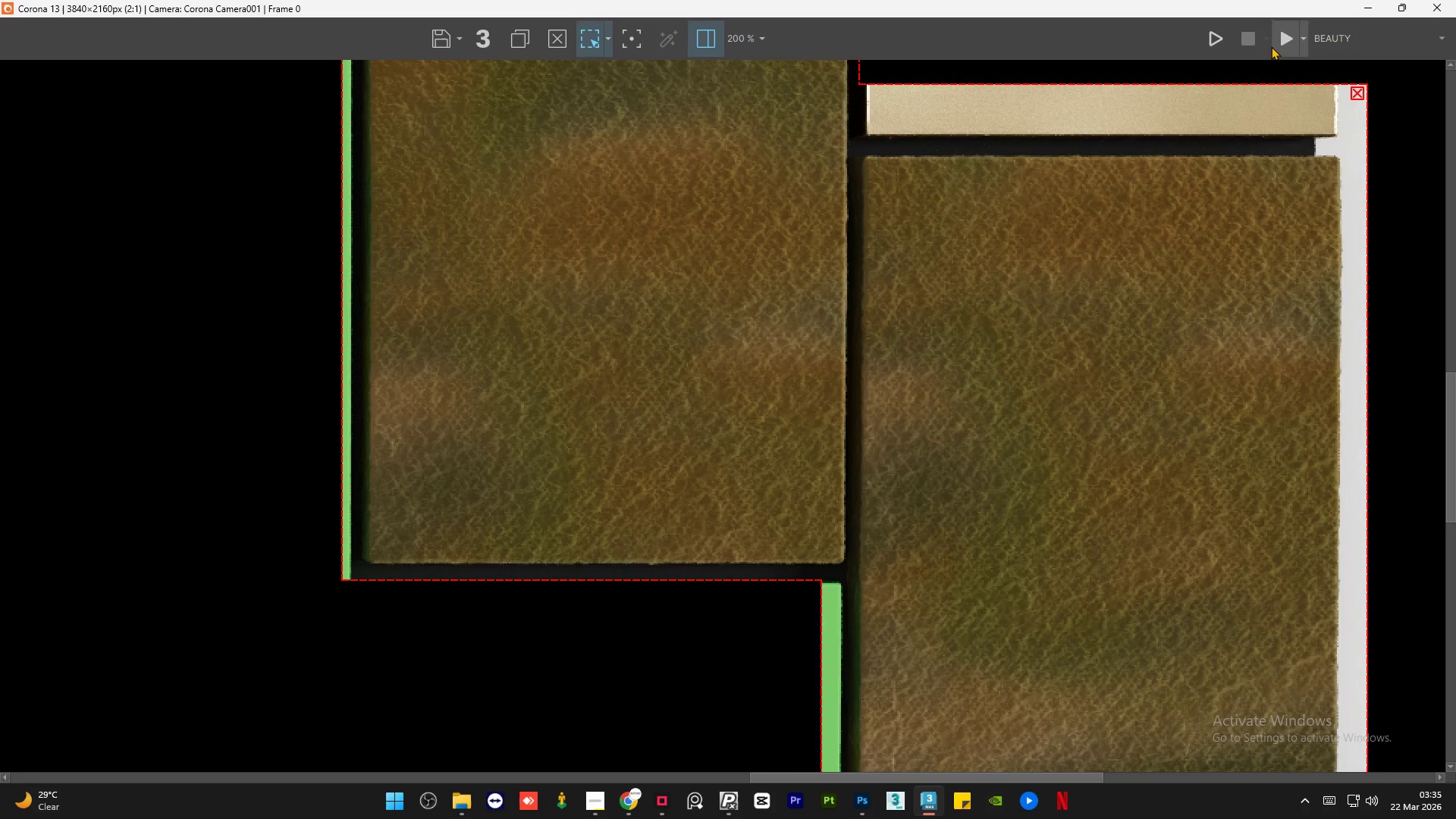 
left_click([1278, 39])
 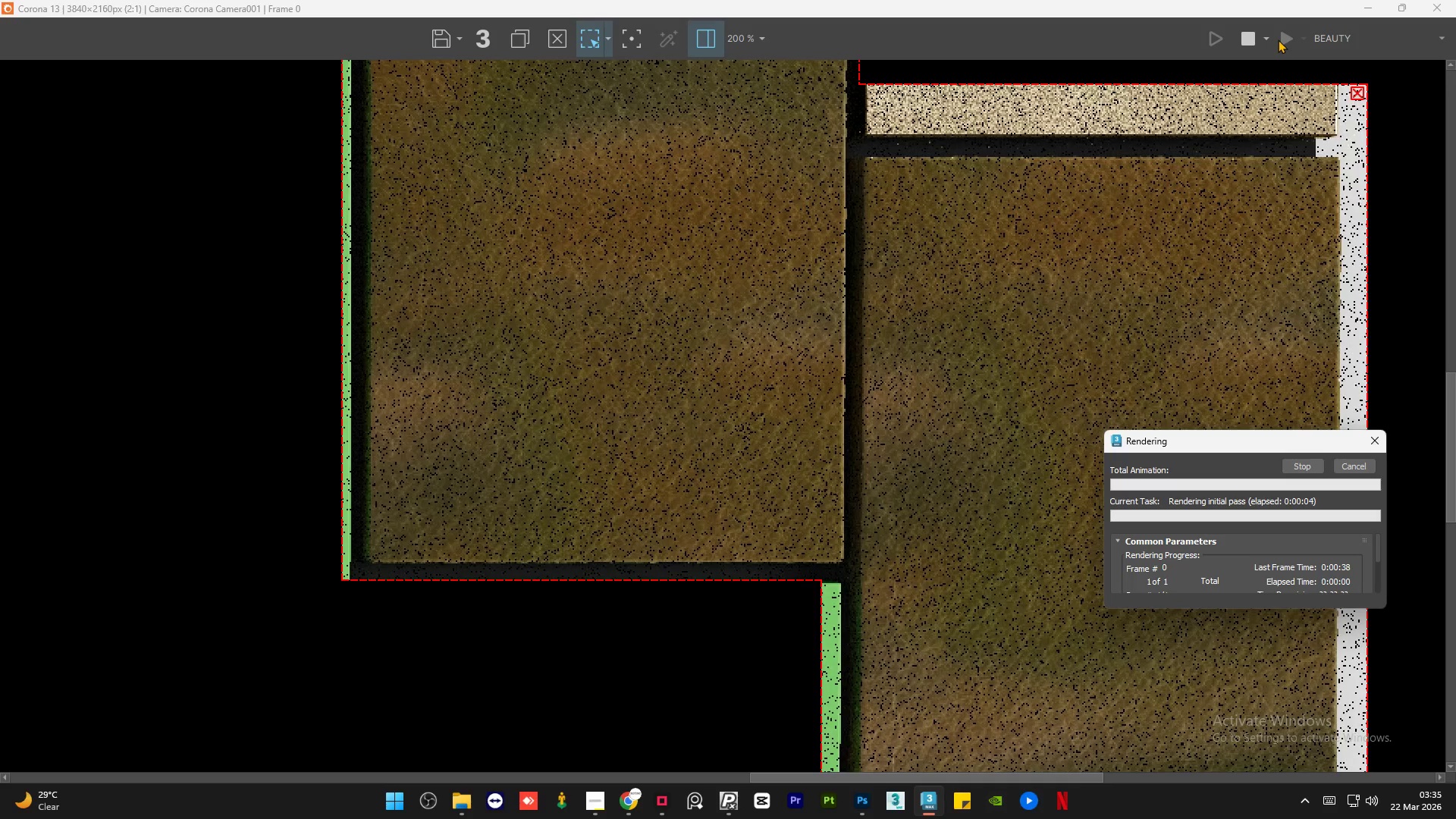 
wait(9.59)
 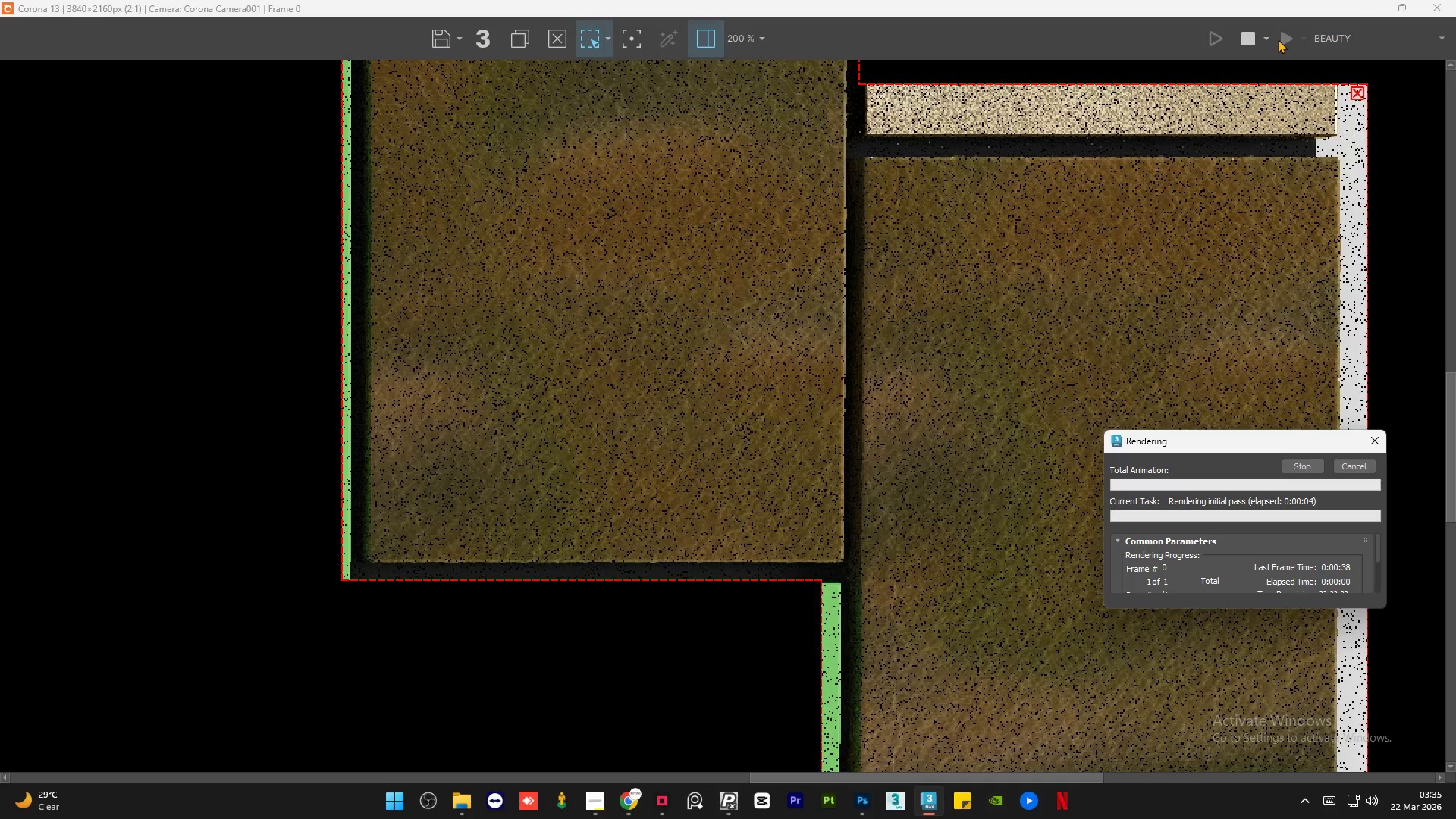 
scroll: coordinate [861, 431], scroll_direction: down, amount: 2.0
 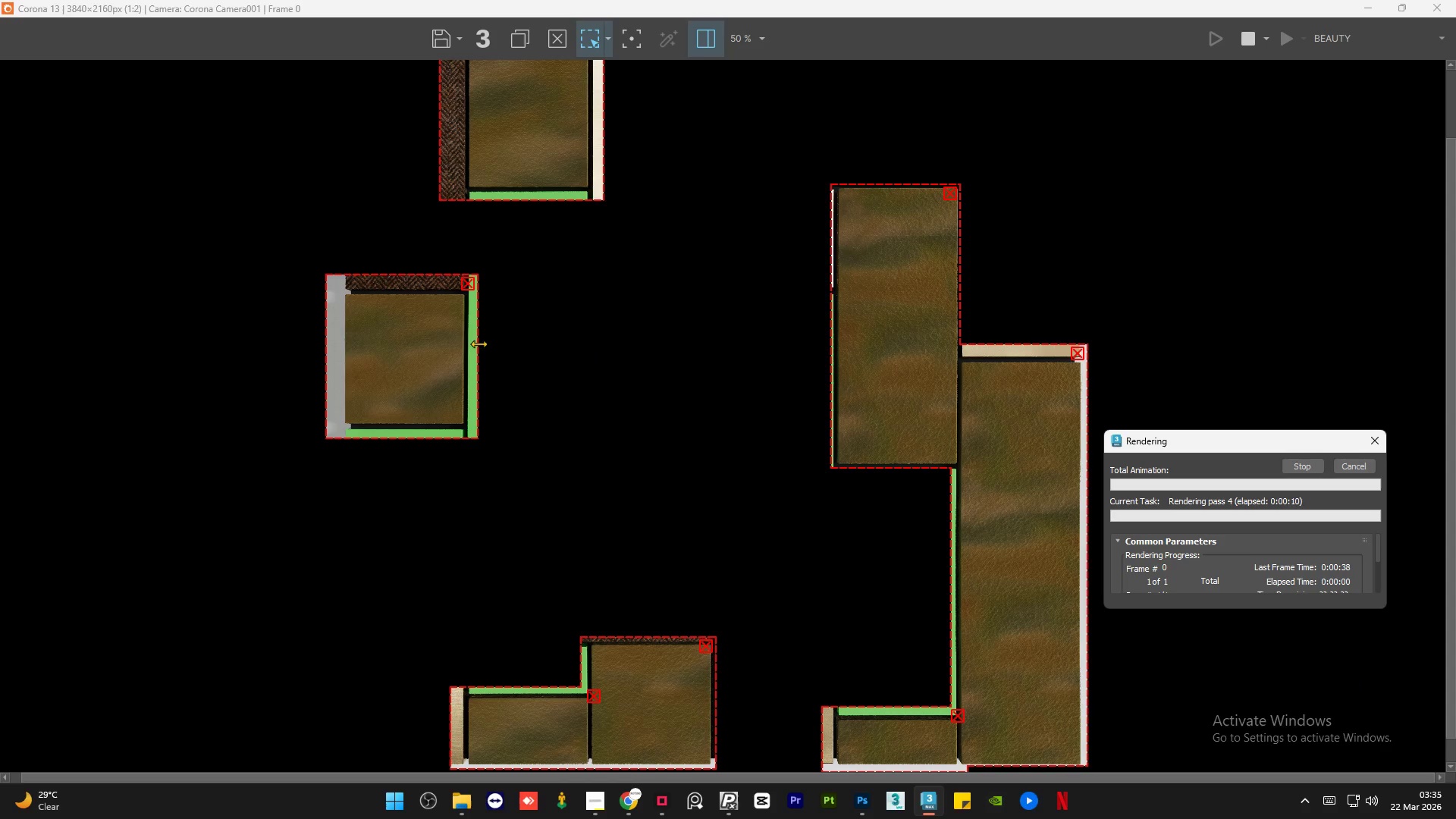 
scroll: coordinate [335, 319], scroll_direction: up, amount: 3.0
 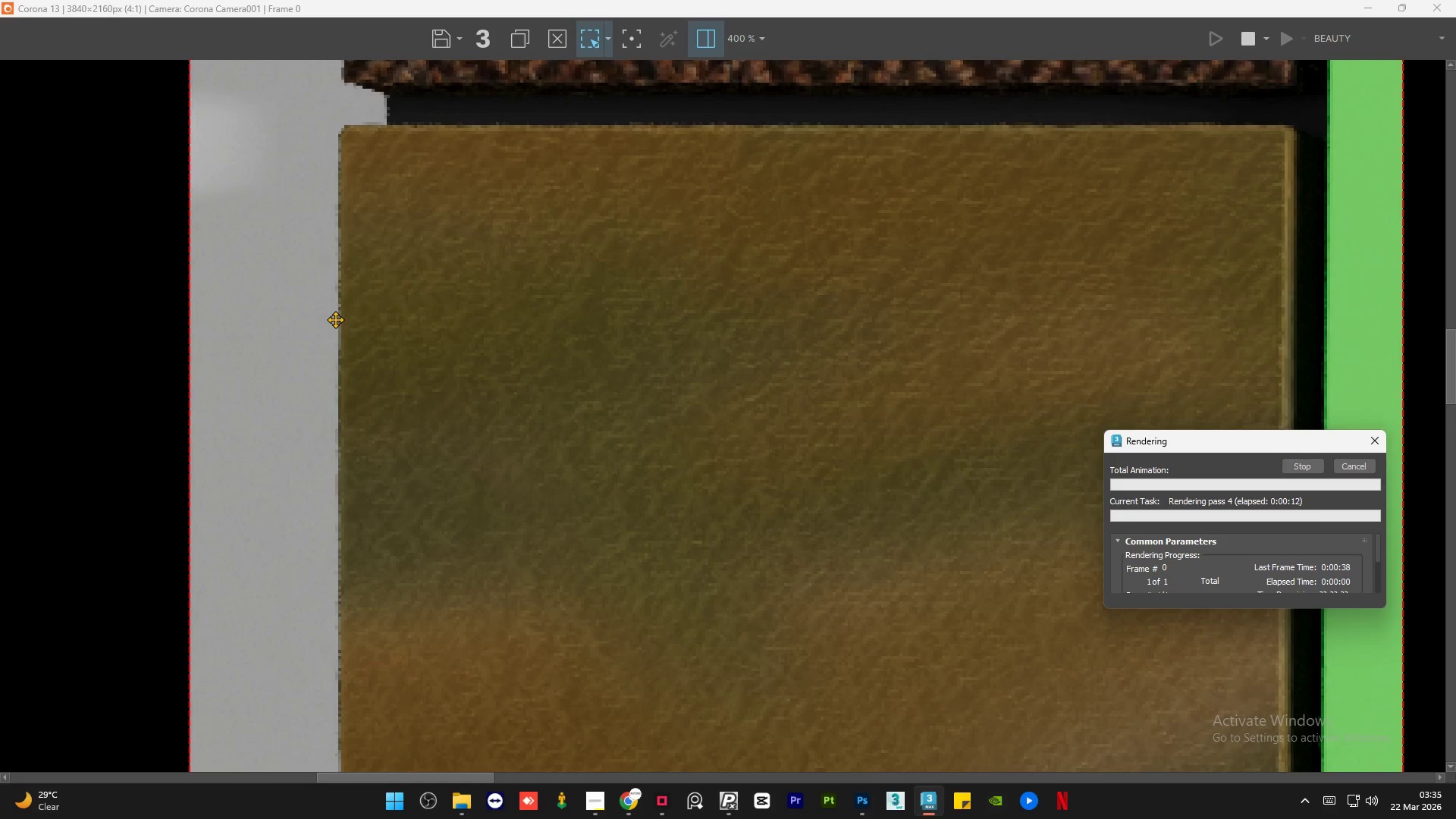 
scroll: coordinate [335, 319], scroll_direction: down, amount: 1.0
 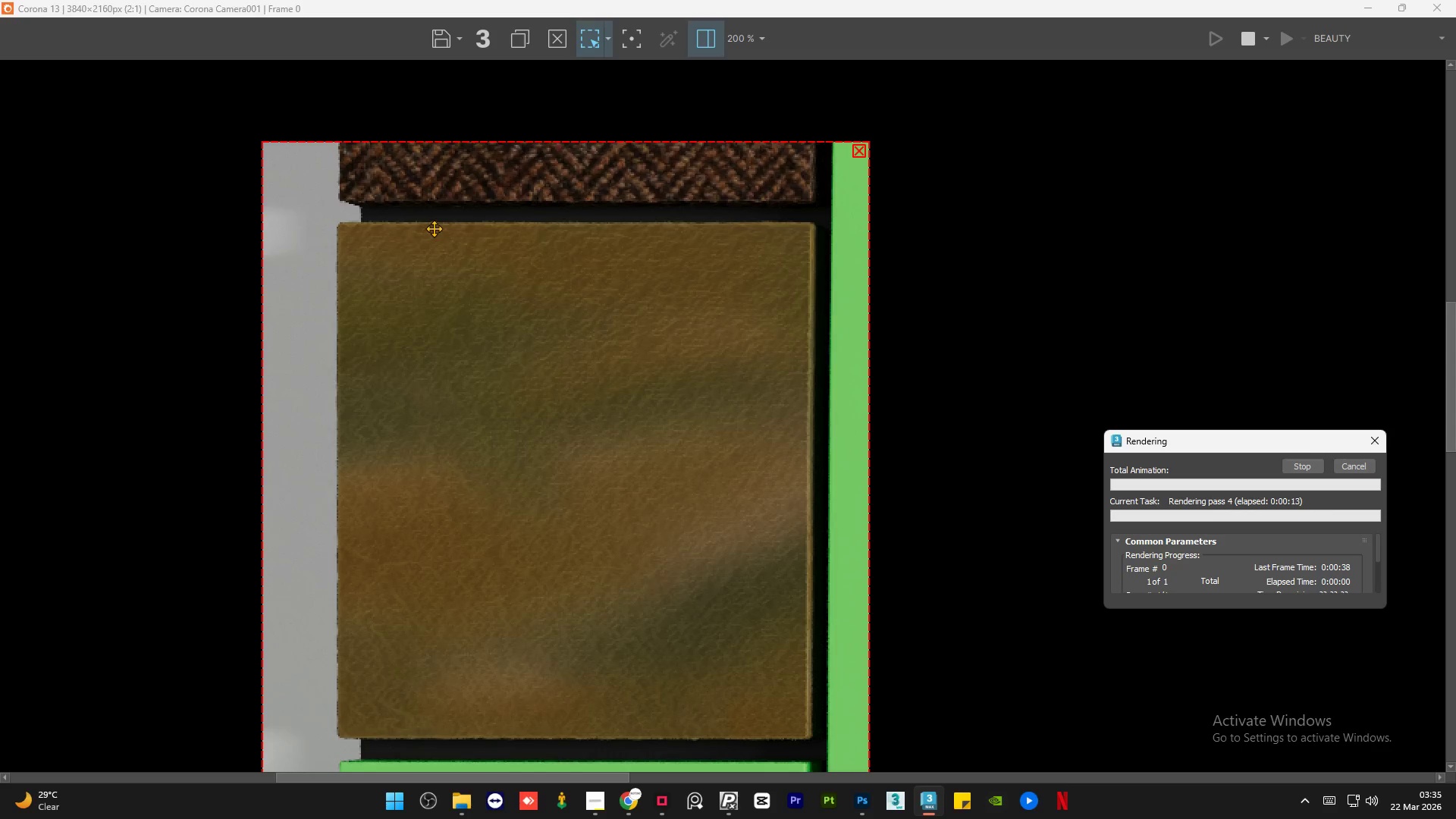 
scroll: coordinate [434, 226], scroll_direction: up, amount: 1.0
 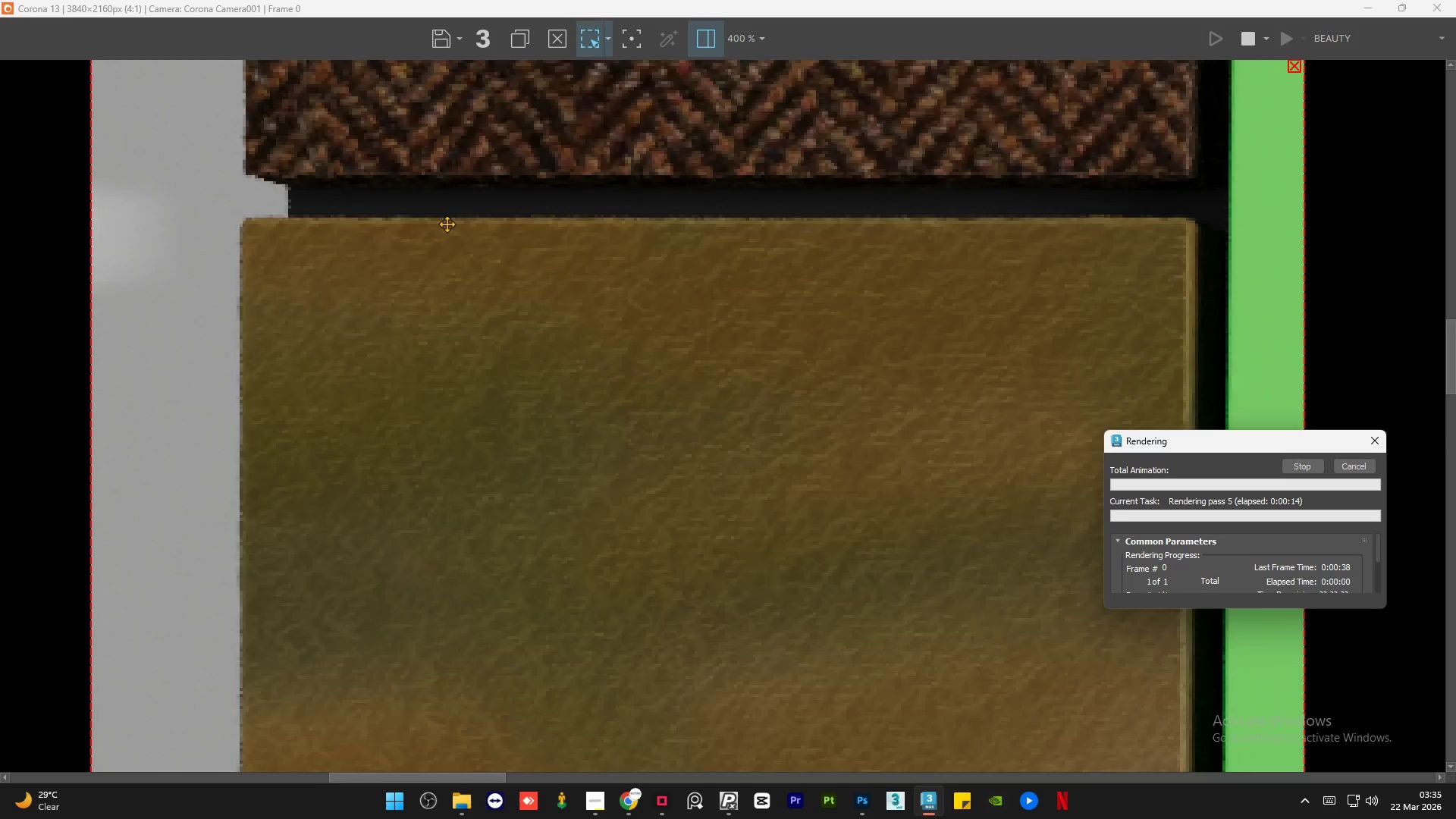 
scroll: coordinate [452, 222], scroll_direction: down, amount: 1.0
 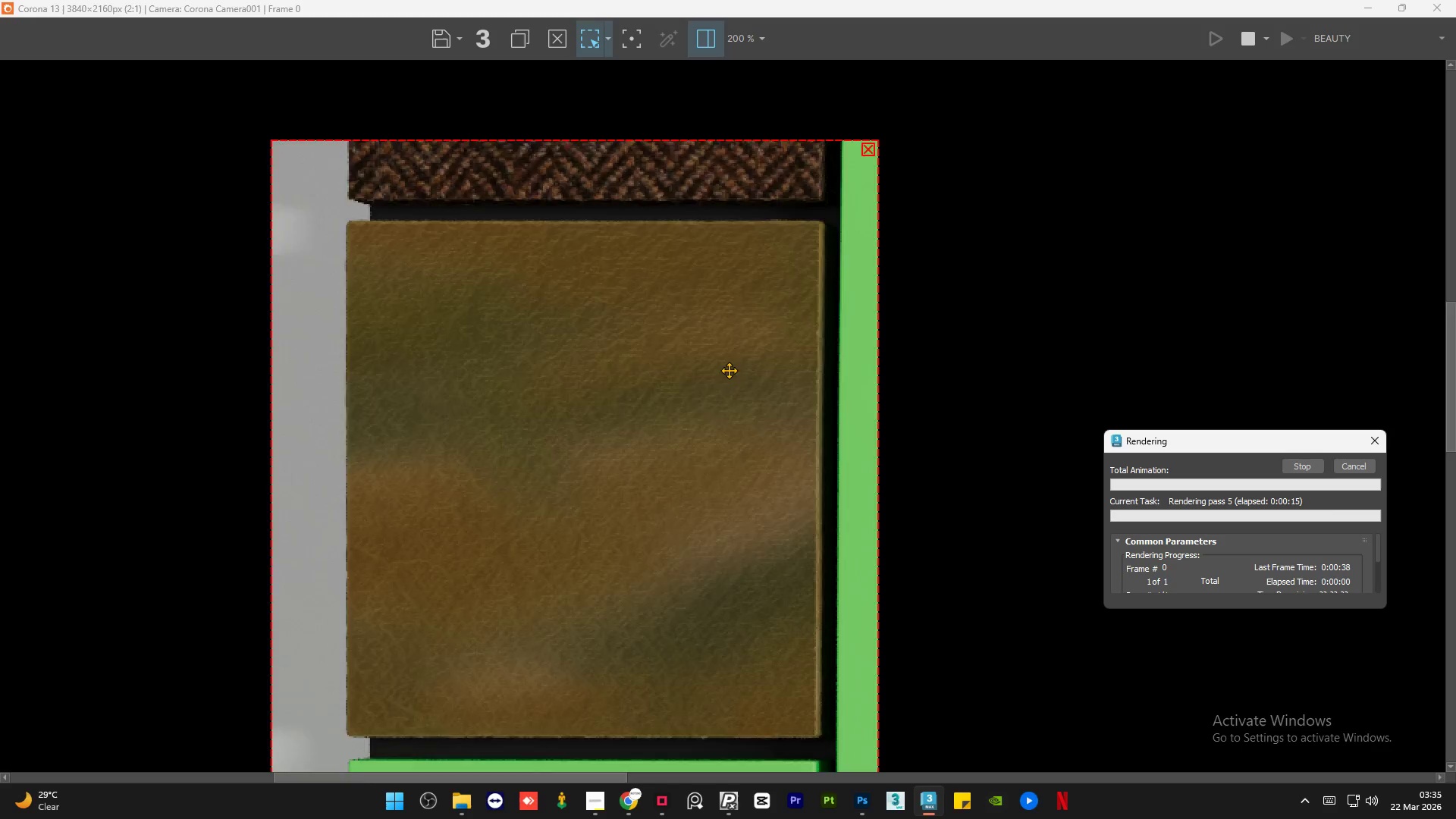 
scroll: coordinate [730, 376], scroll_direction: up, amount: 1.0
 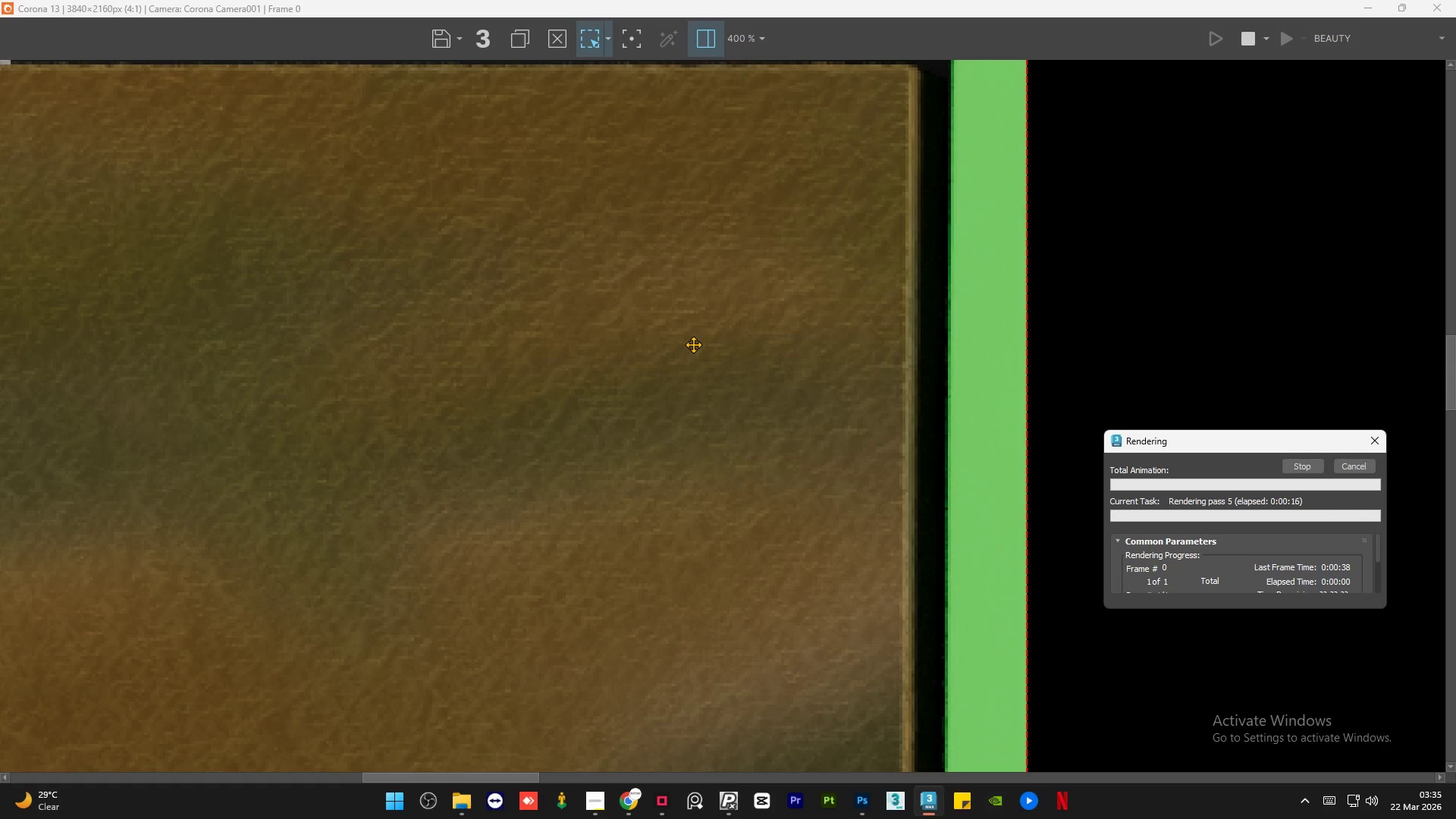 
scroll: coordinate [656, 339], scroll_direction: down, amount: 3.0
 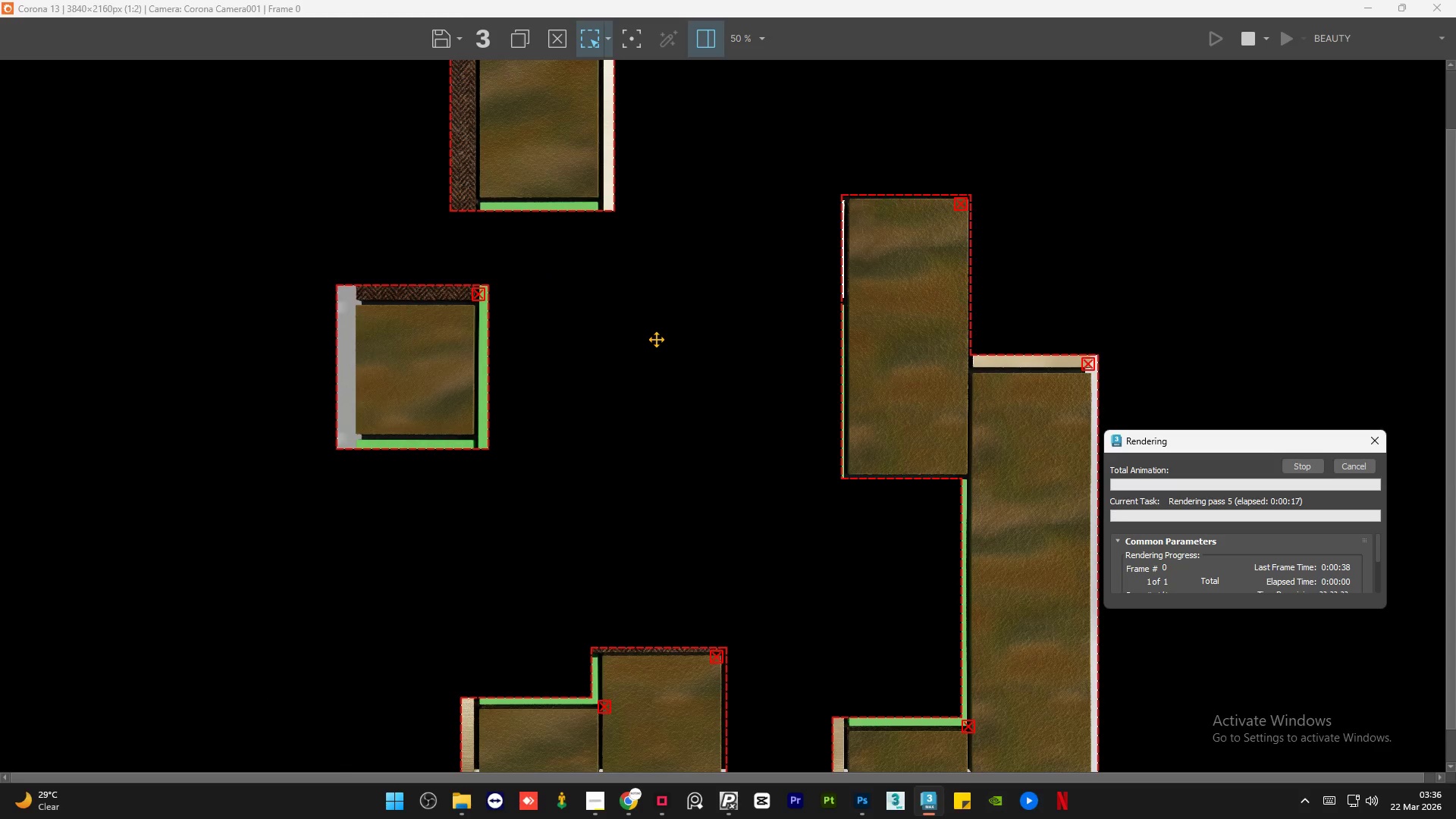 
scroll: coordinate [676, 709], scroll_direction: up, amount: 3.0
 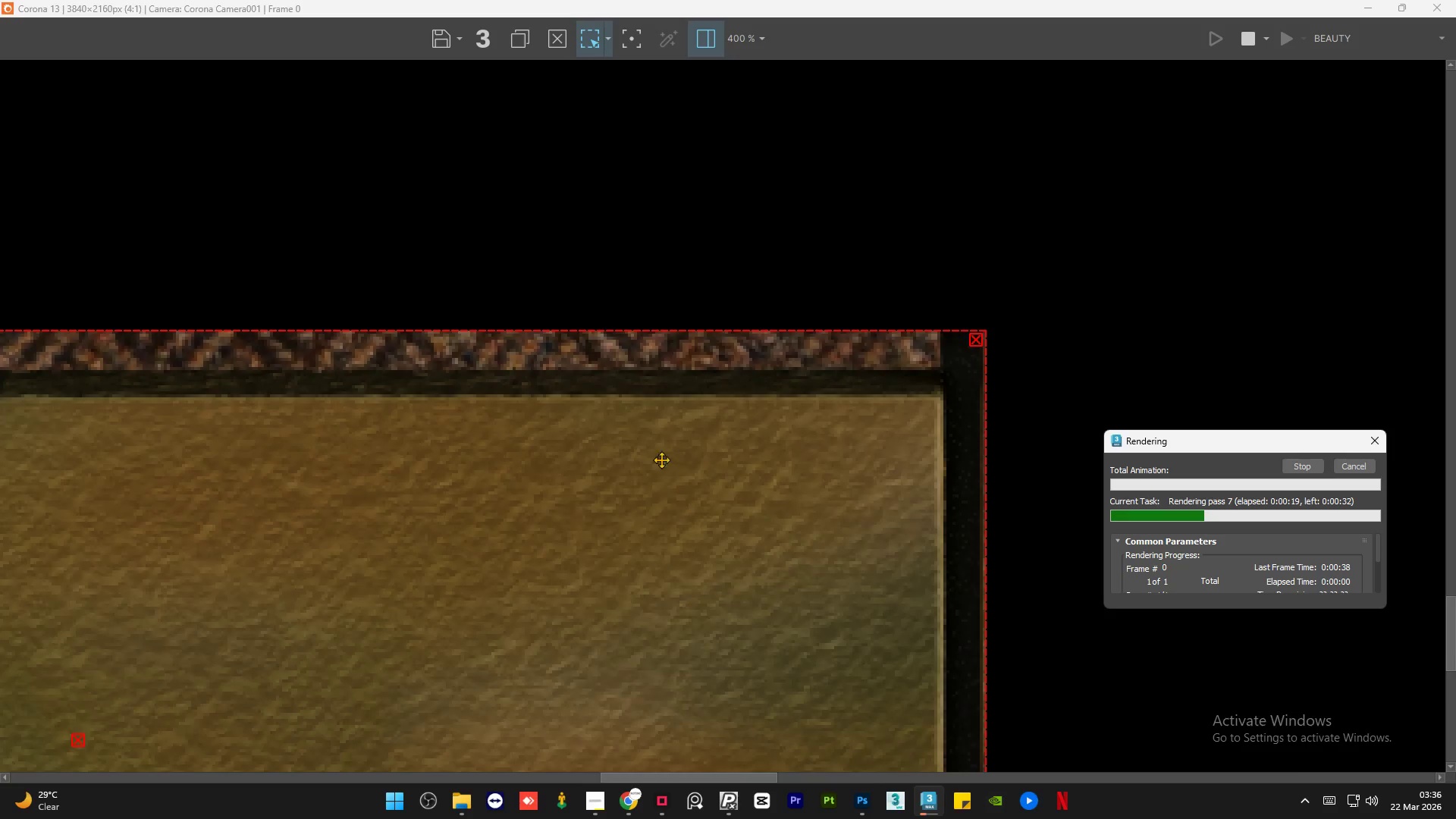 
scroll: coordinate [661, 456], scroll_direction: down, amount: 2.0
 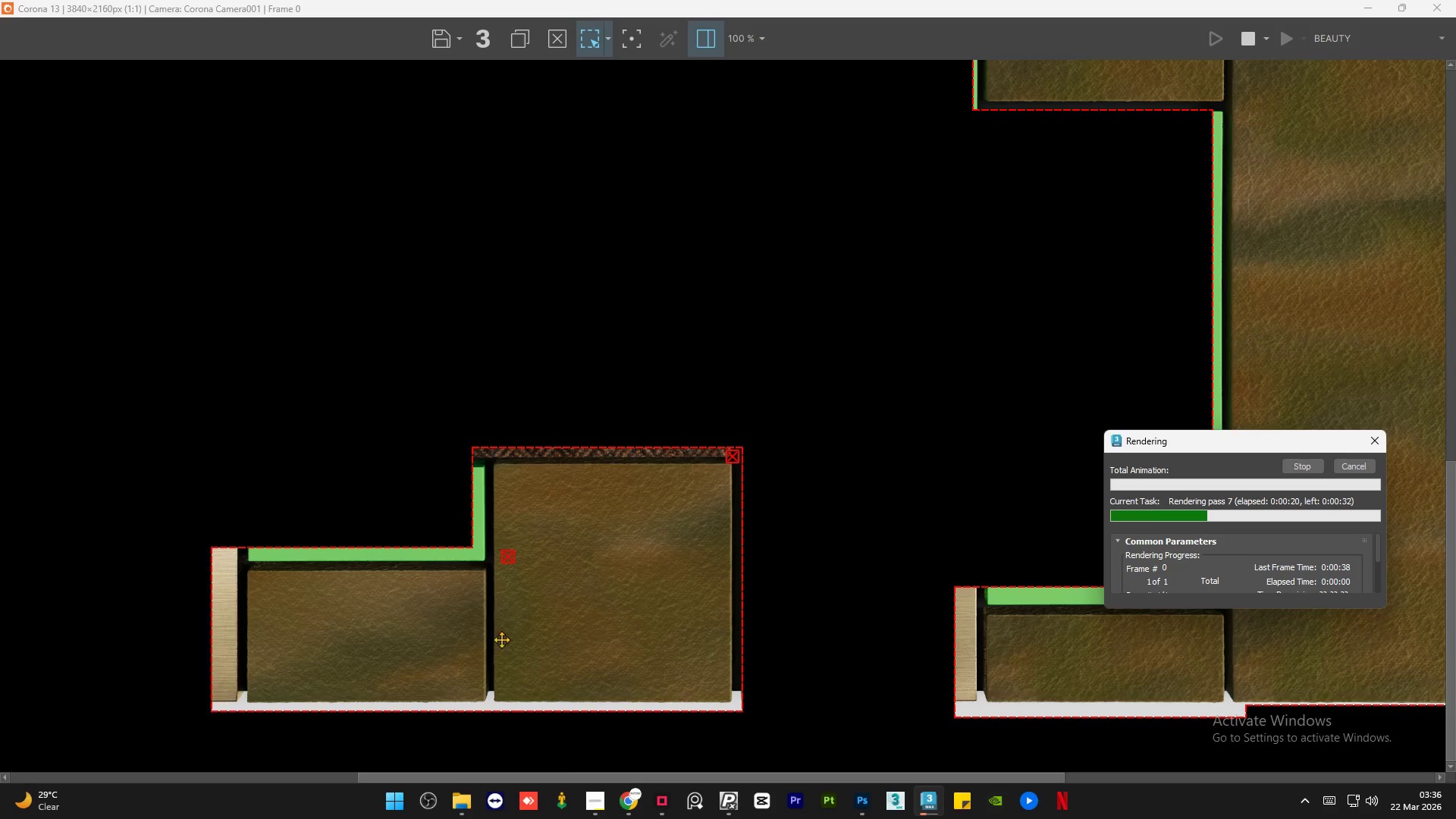 
scroll: coordinate [428, 647], scroll_direction: up, amount: 2.0
 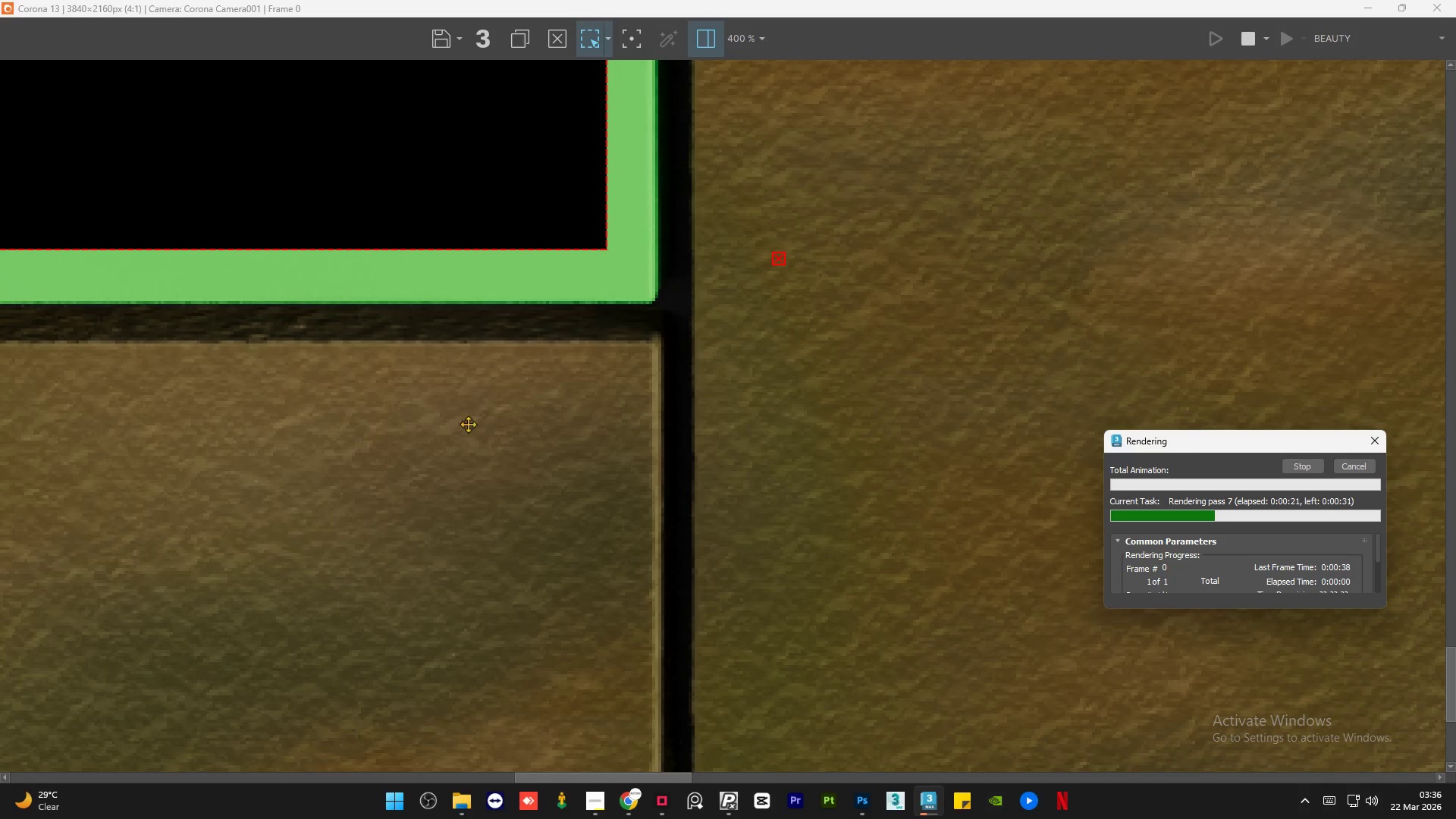 
scroll: coordinate [466, 422], scroll_direction: down, amount: 2.0
 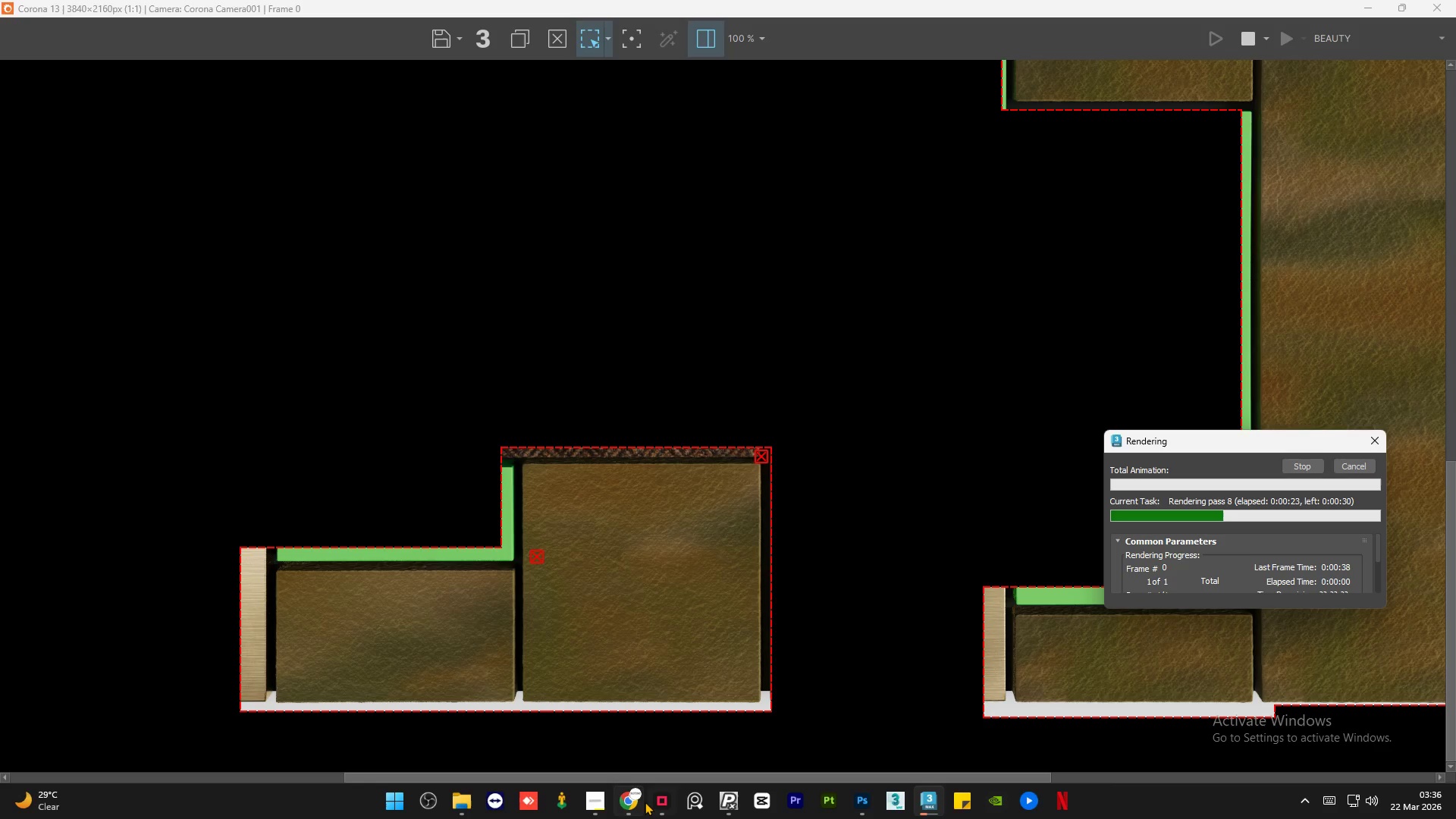 
left_click([638, 803])
 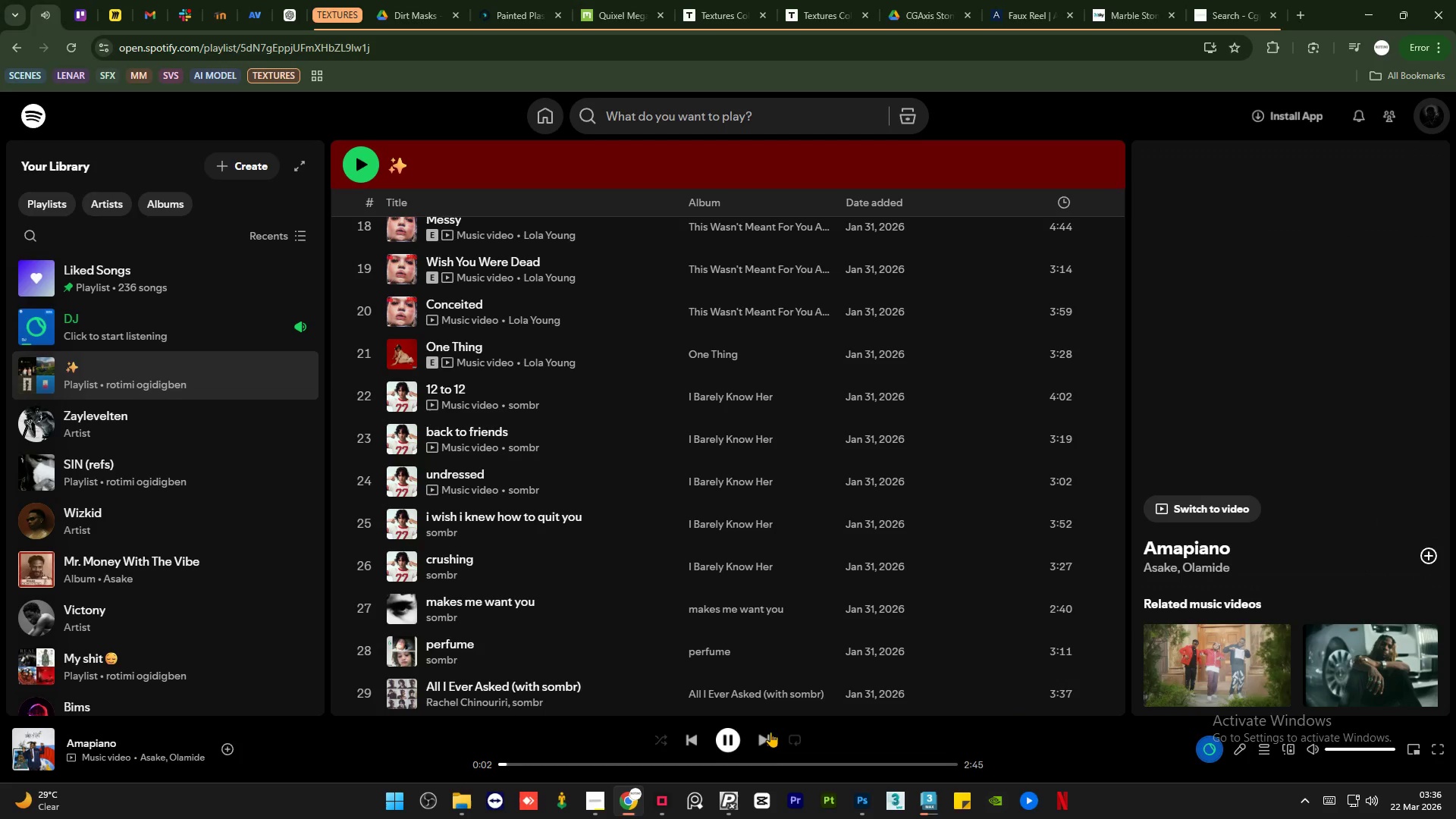 
left_click([770, 733])
 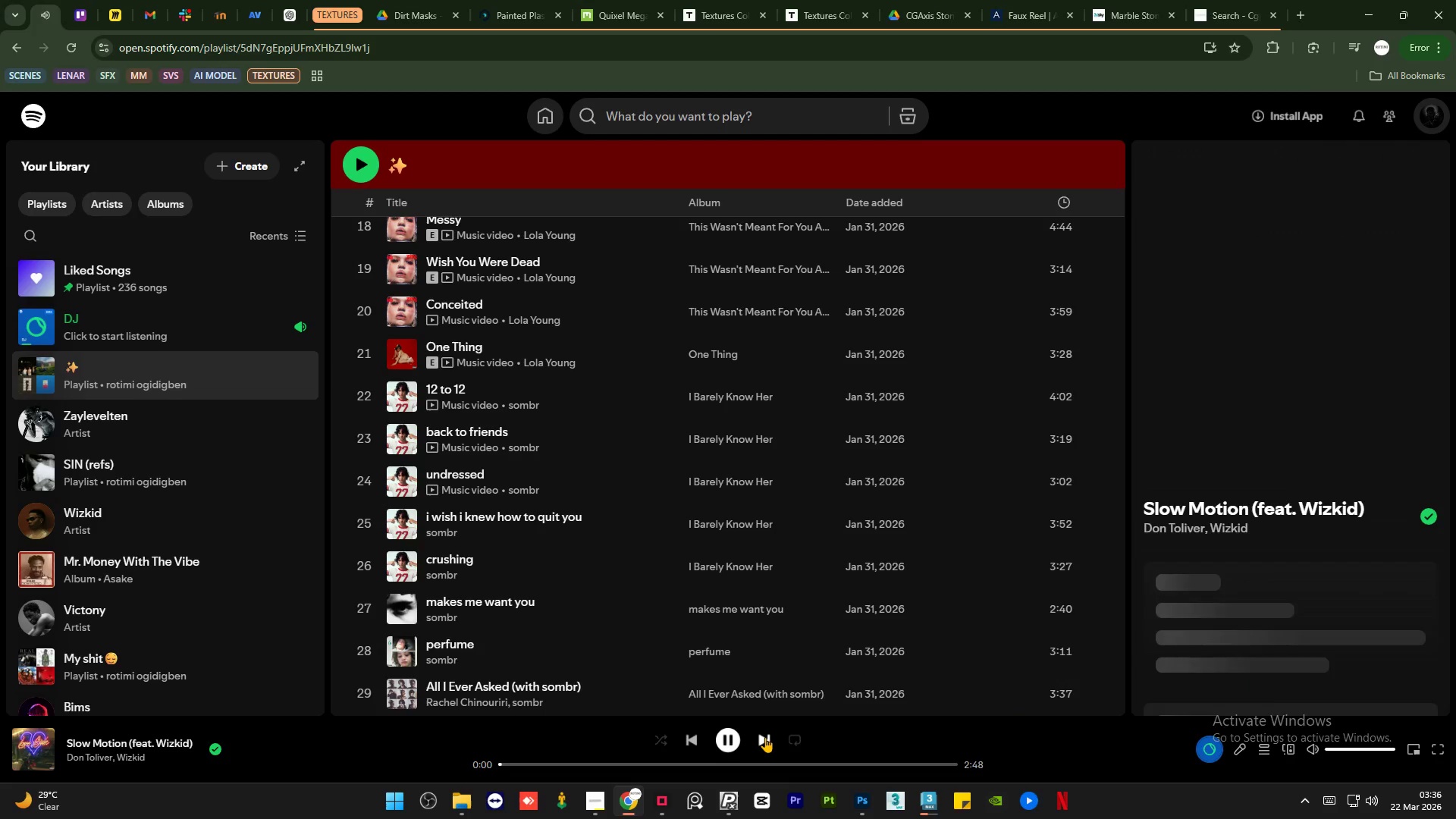 
left_click([765, 737])
 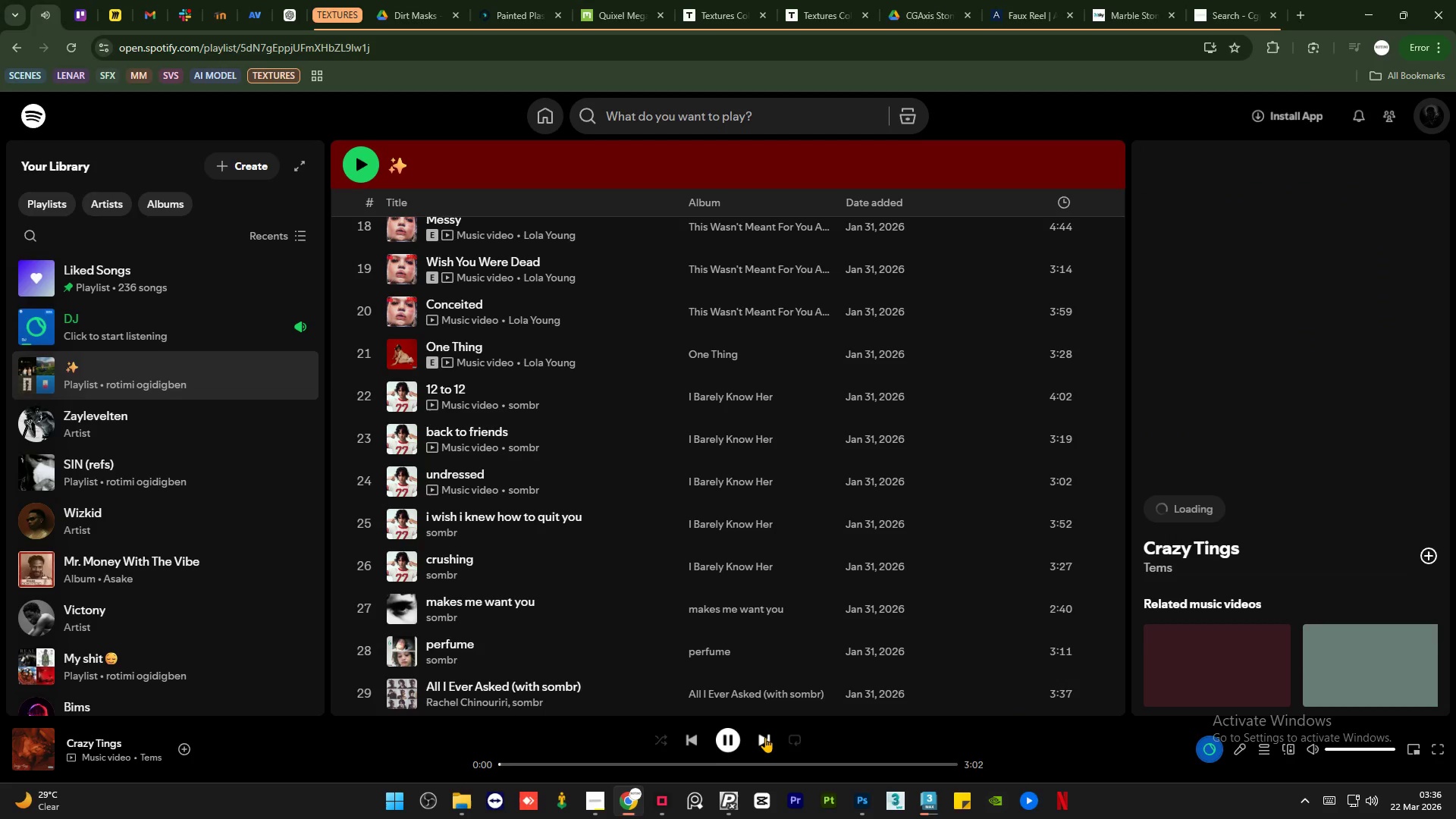 
left_click([765, 737])
 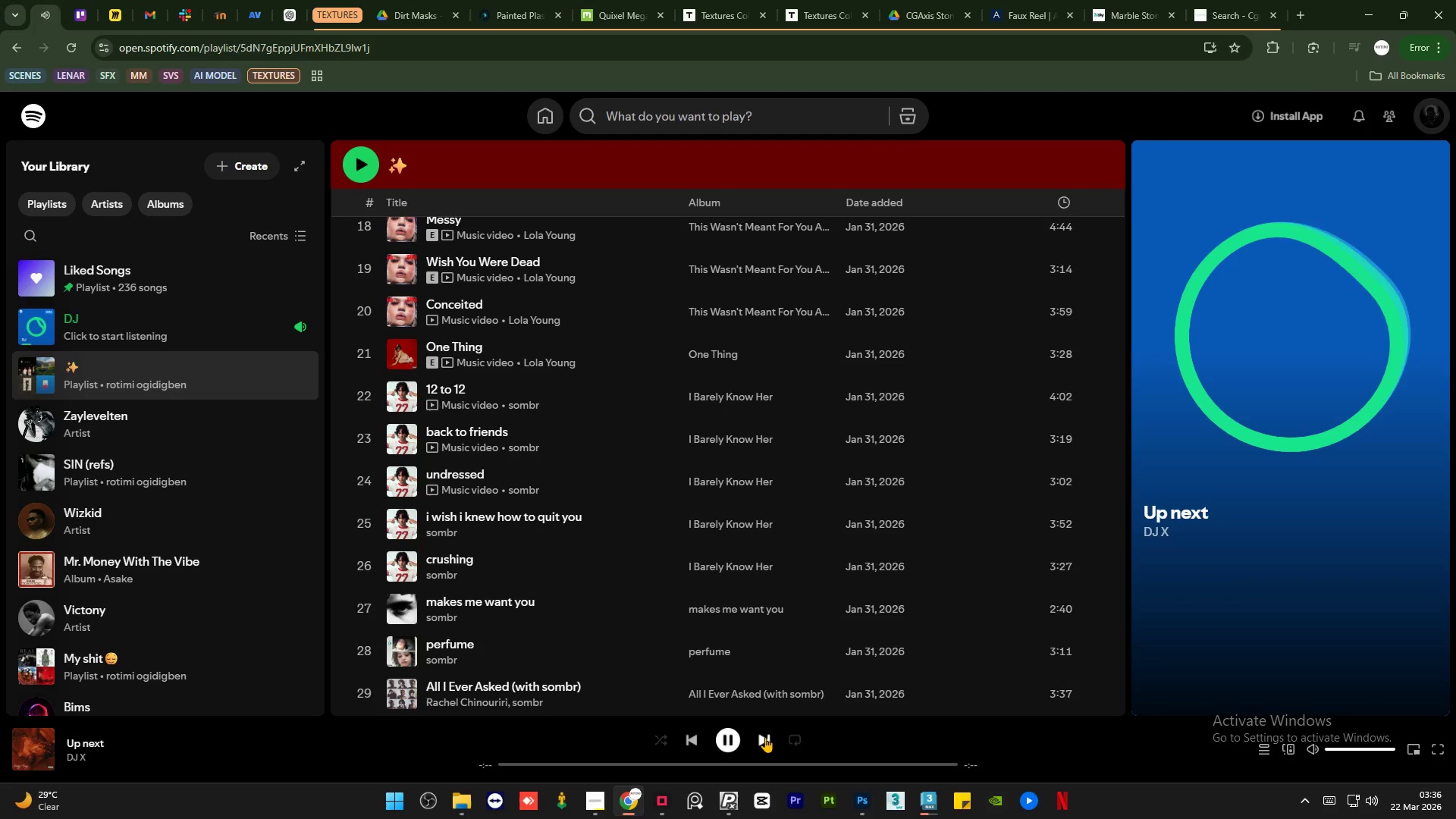 
left_click([765, 737])
 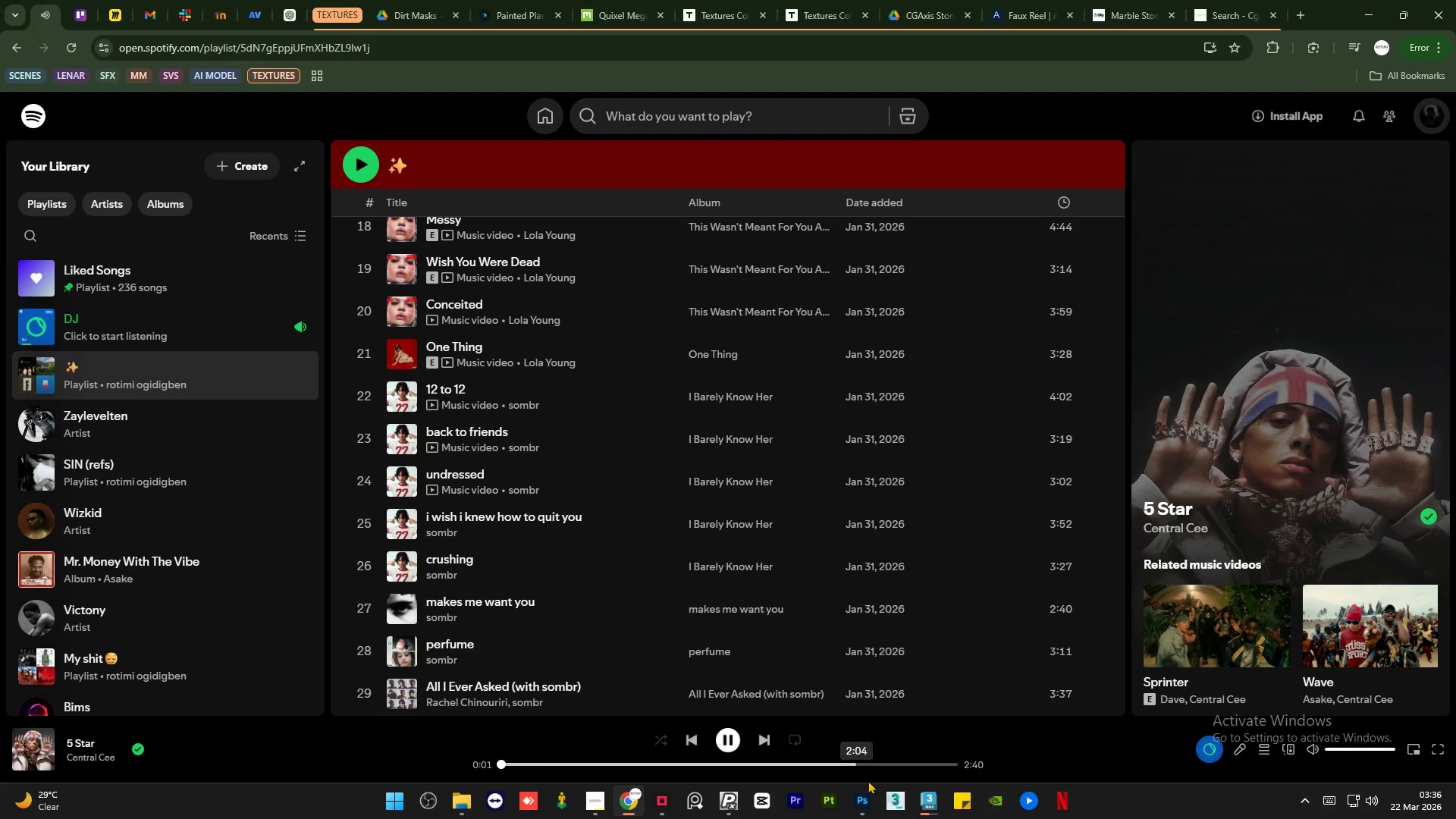 
left_click([921, 810])
 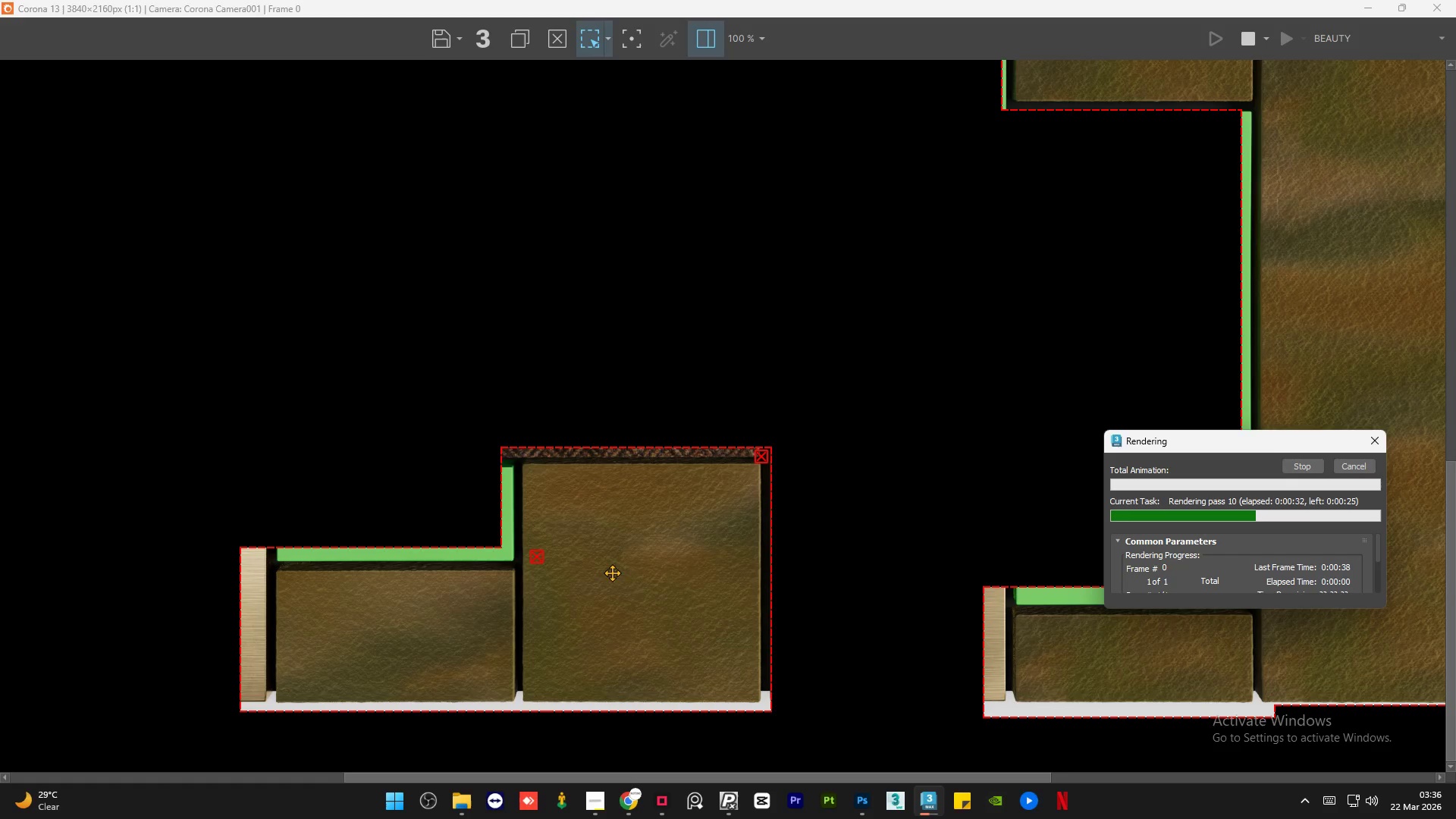 
scroll: coordinate [609, 576], scroll_direction: down, amount: 1.0
 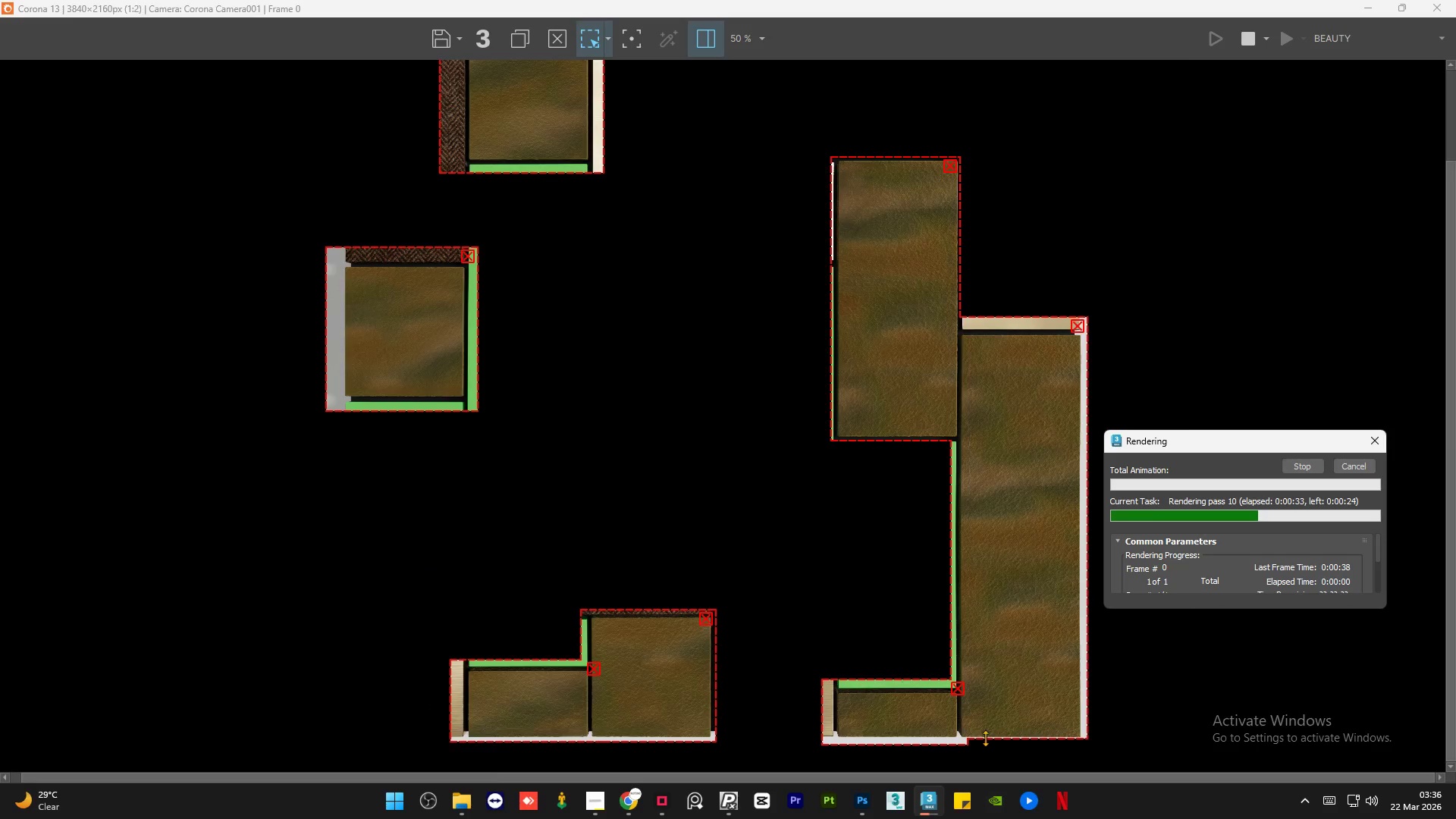 
scroll: coordinate [891, 725], scroll_direction: up, amount: 3.0
 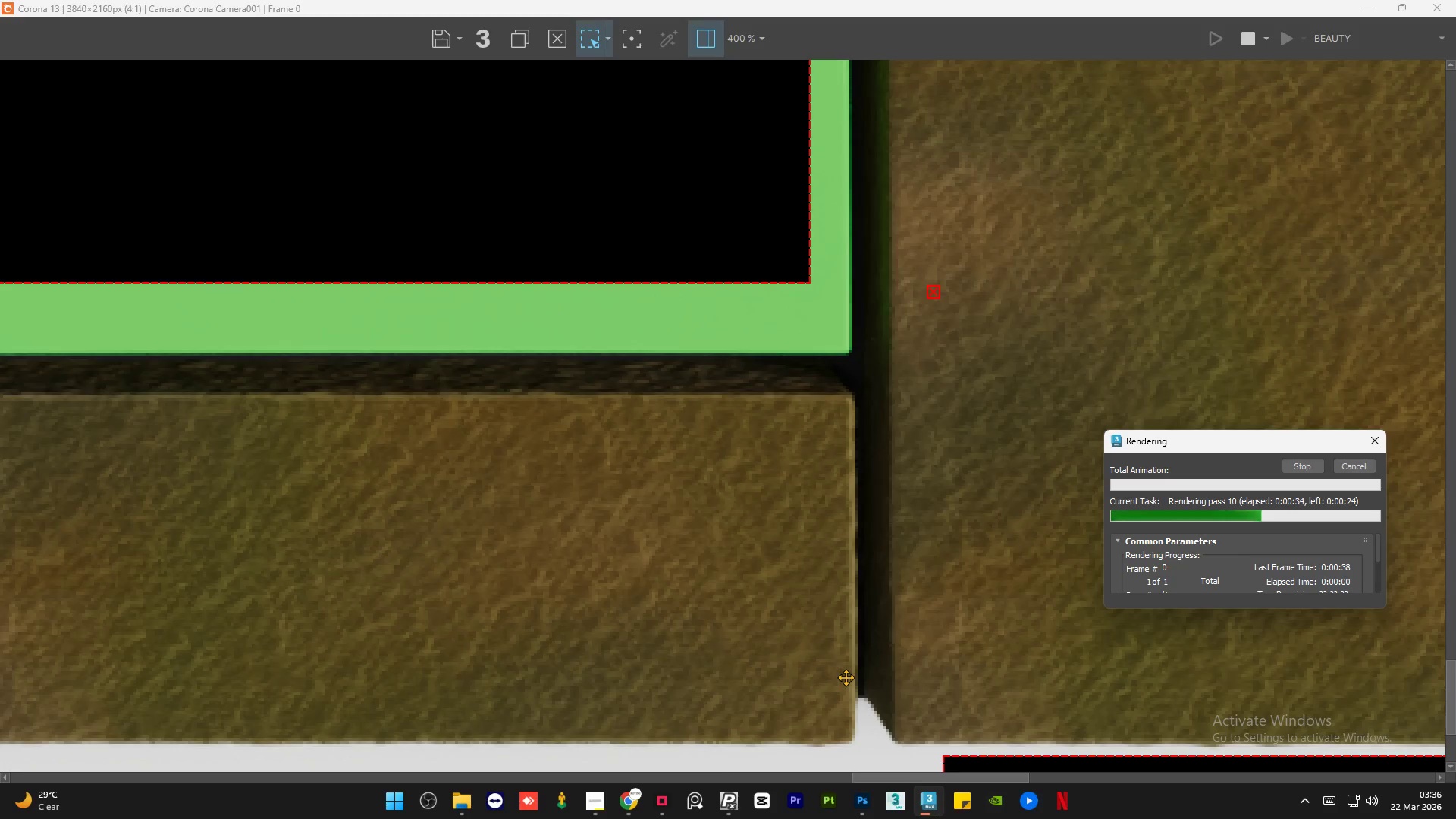 
scroll: coordinate [846, 677], scroll_direction: down, amount: 1.0
 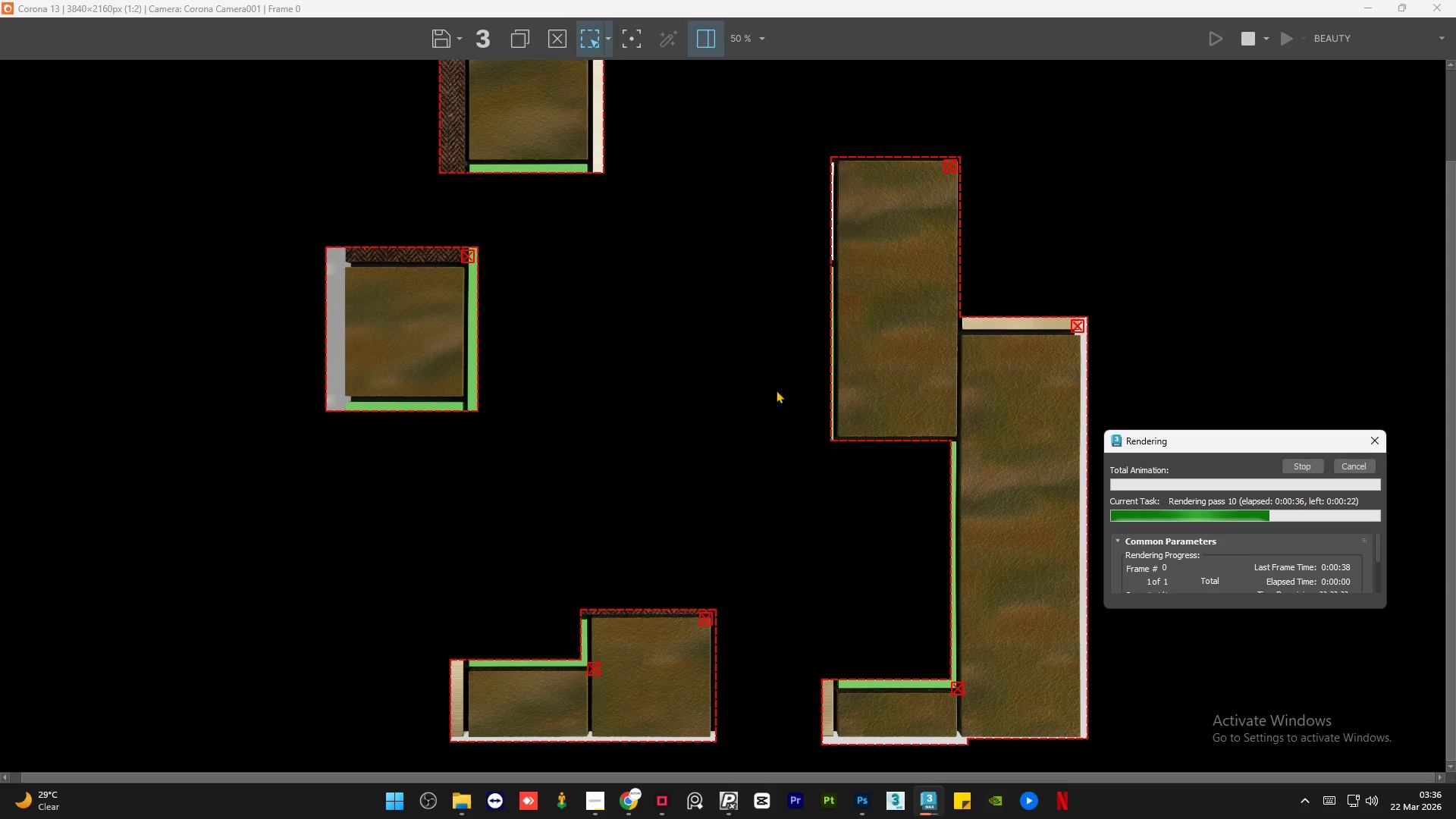 
scroll: coordinate [513, 98], scroll_direction: up, amount: 2.0
 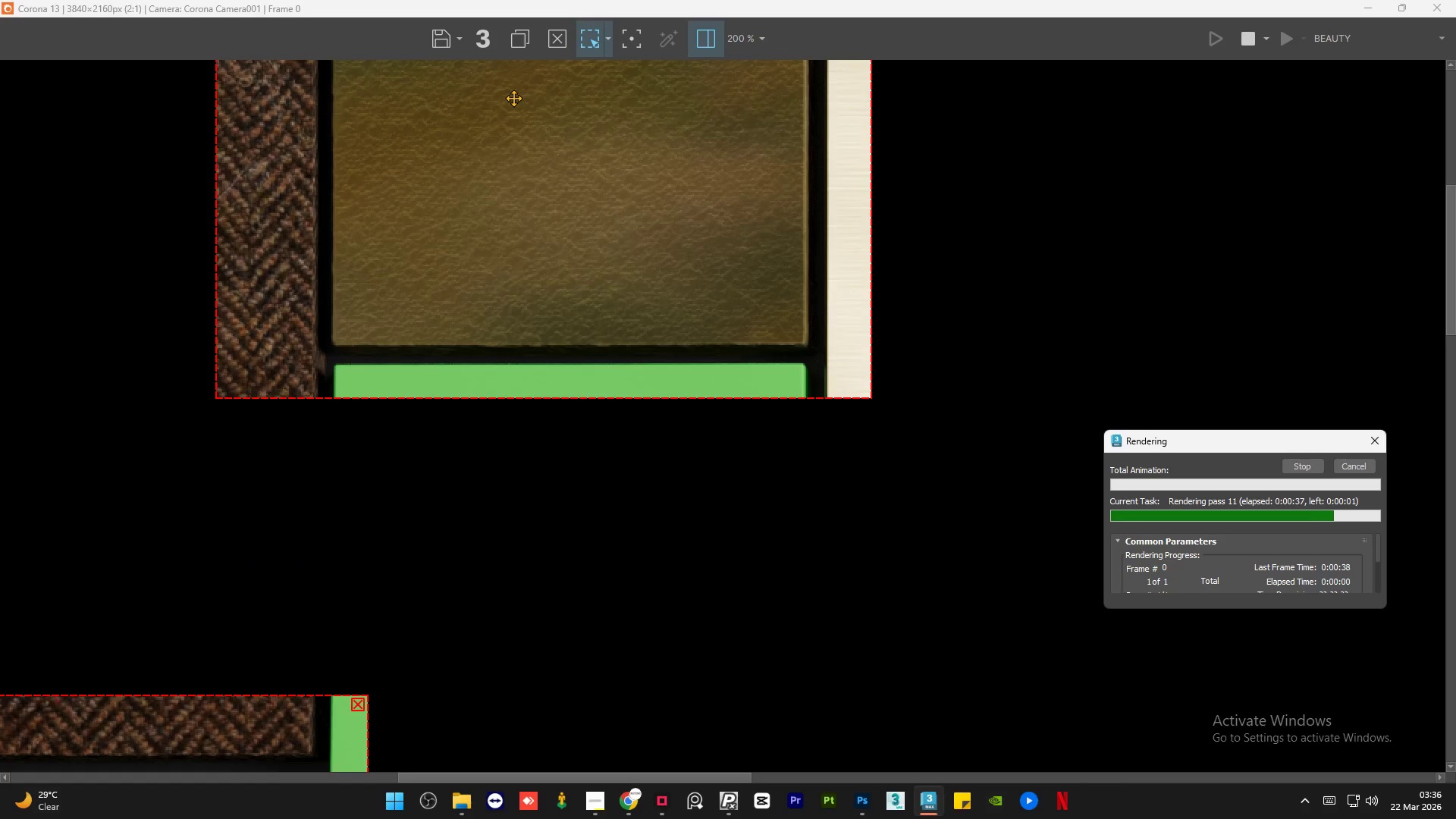 
scroll: coordinate [513, 102], scroll_direction: down, amount: 1.0
 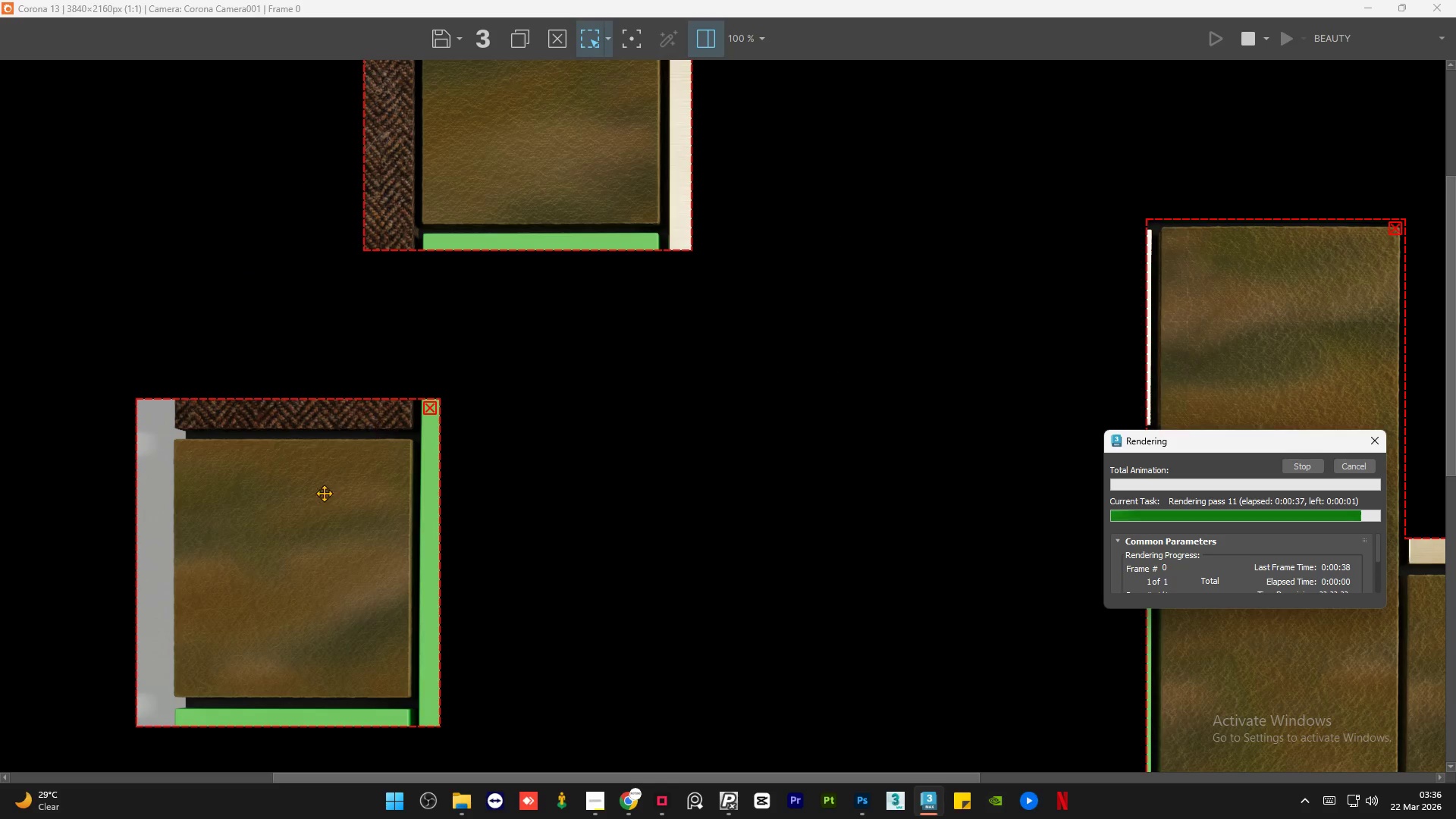 
scroll: coordinate [304, 539], scroll_direction: up, amount: 2.0
 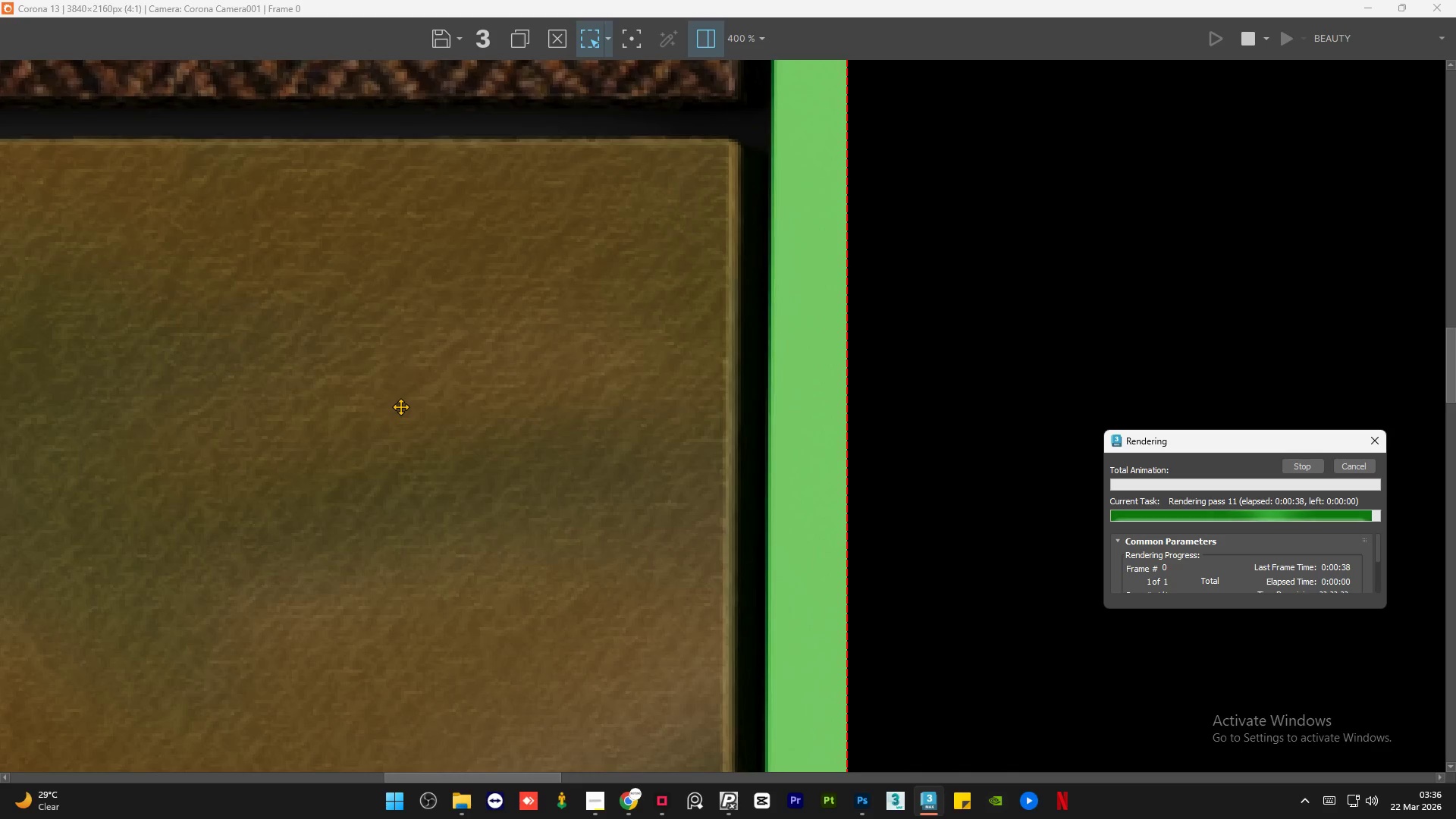 
scroll: coordinate [477, 388], scroll_direction: down, amount: 4.0
 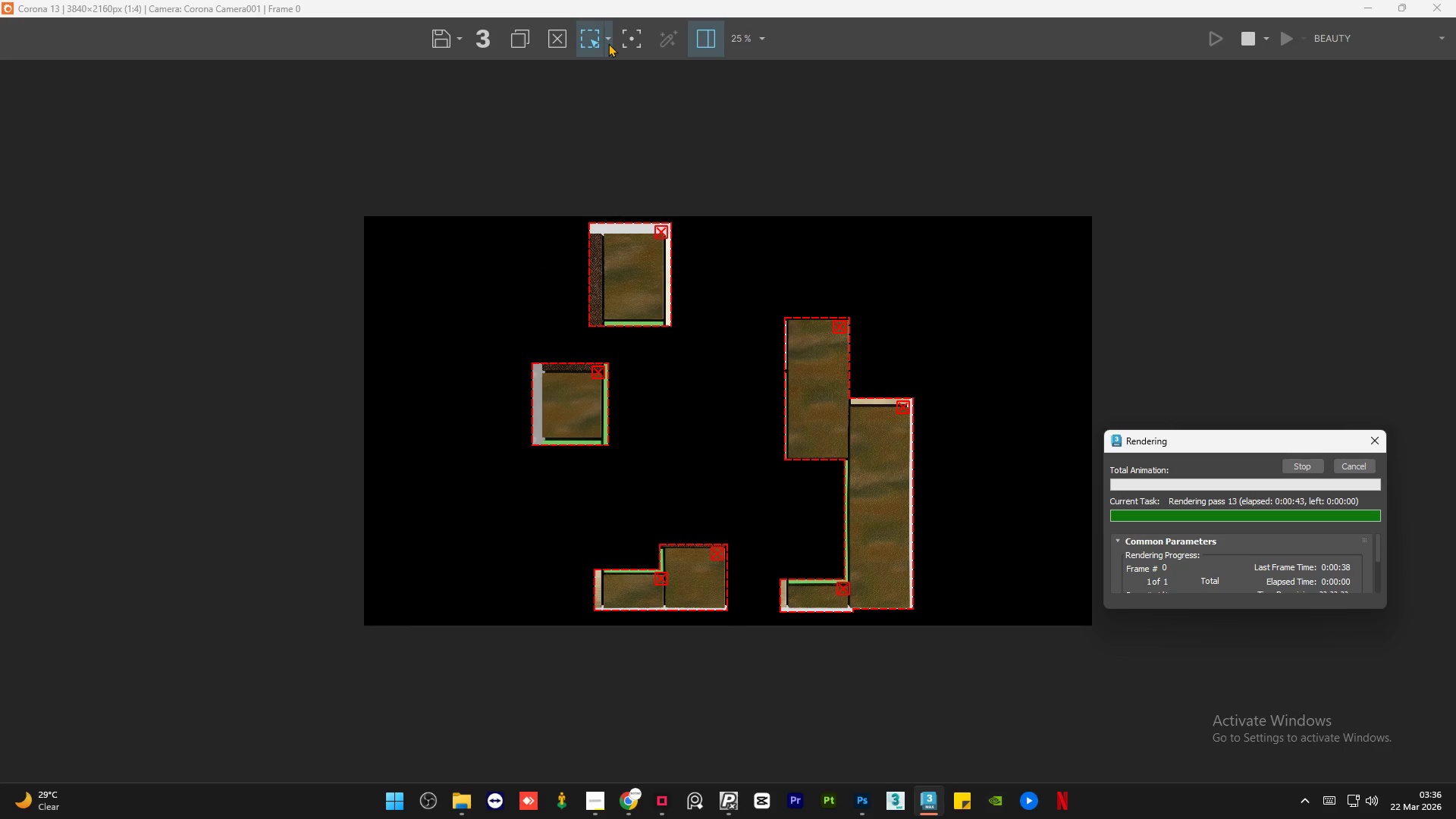 
left_click([608, 43])
 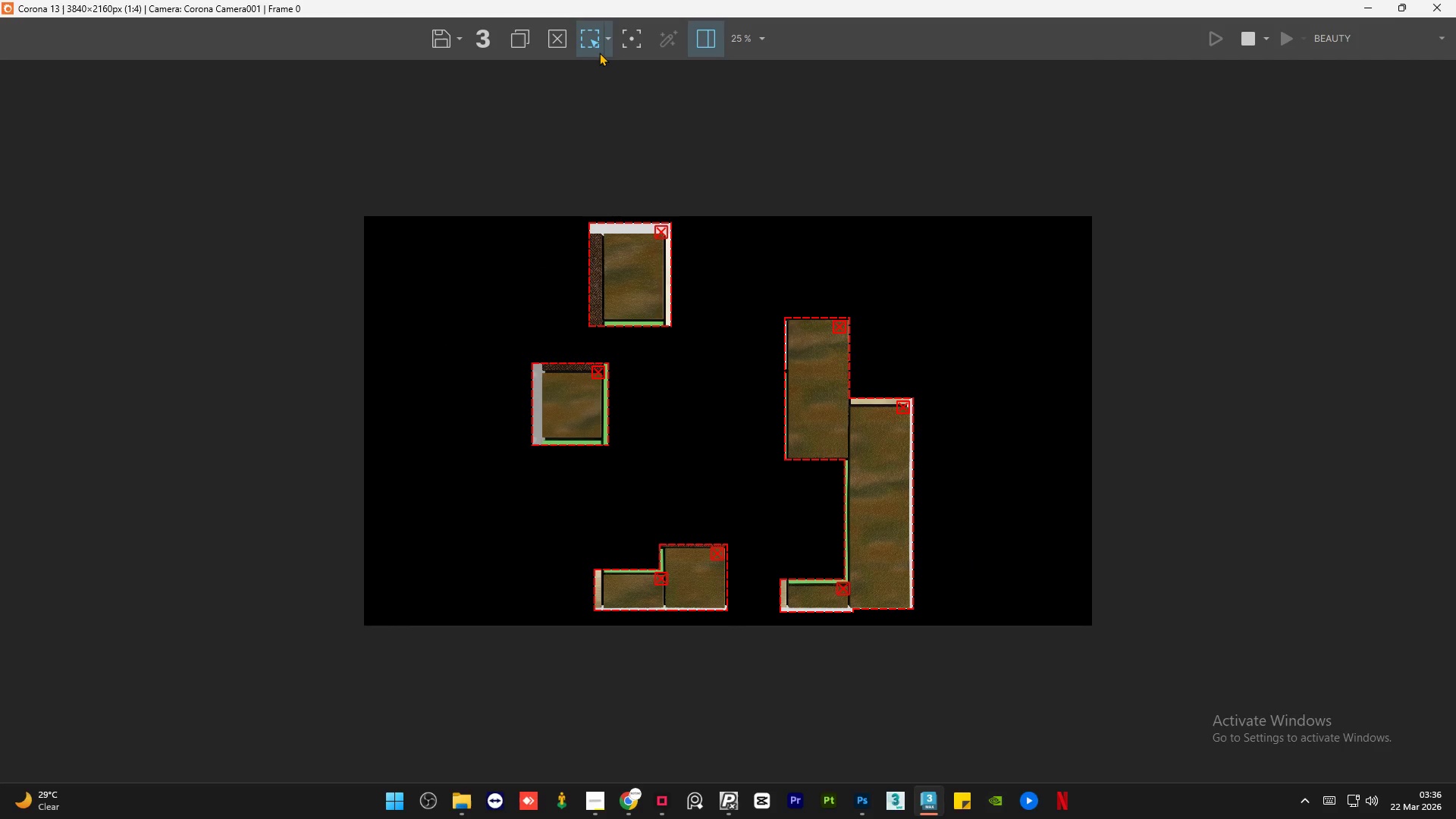 
left_click([606, 42])
 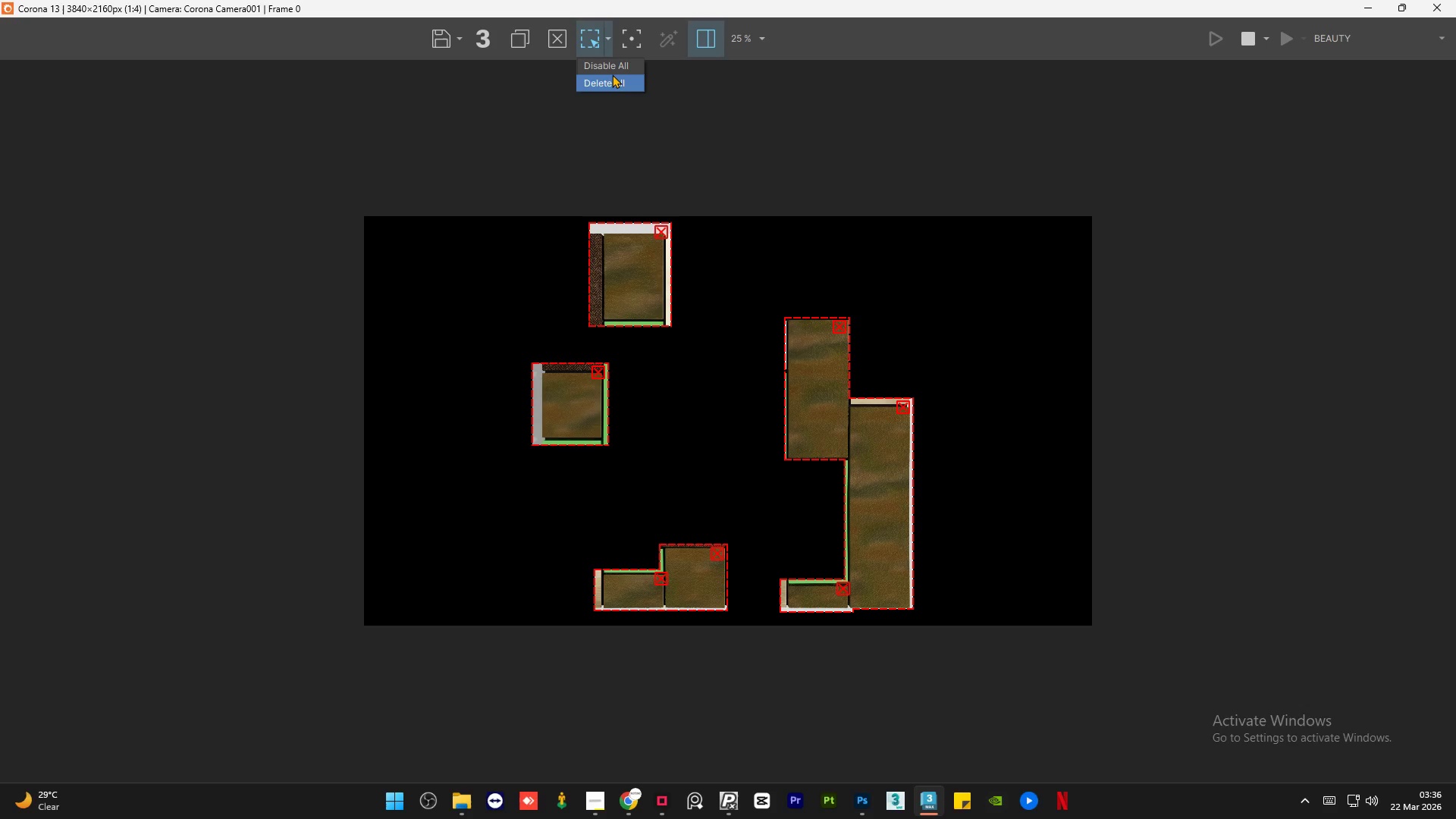 
left_click([612, 74])
 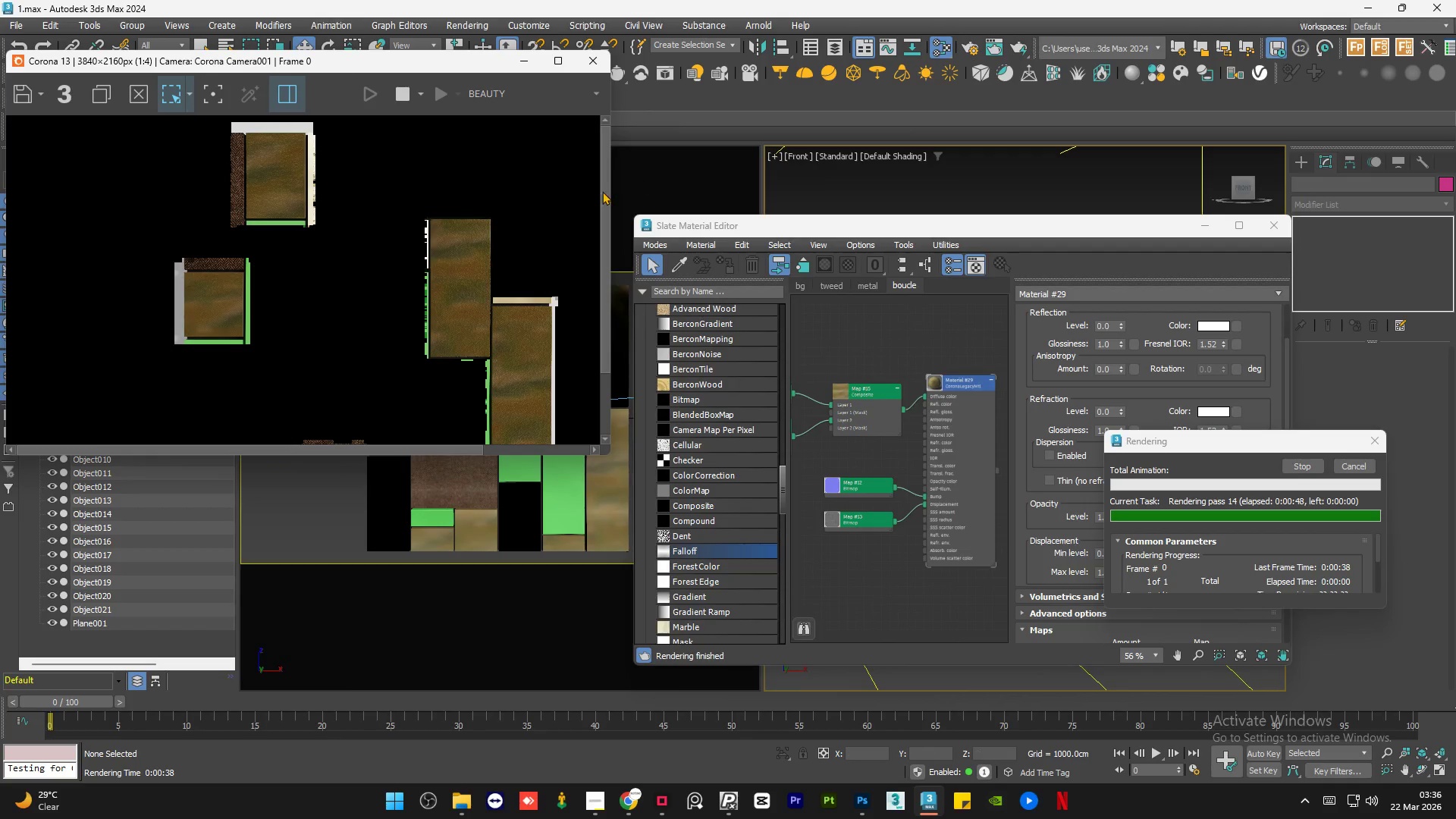 
scroll: coordinate [249, 196], scroll_direction: down, amount: 1.0
 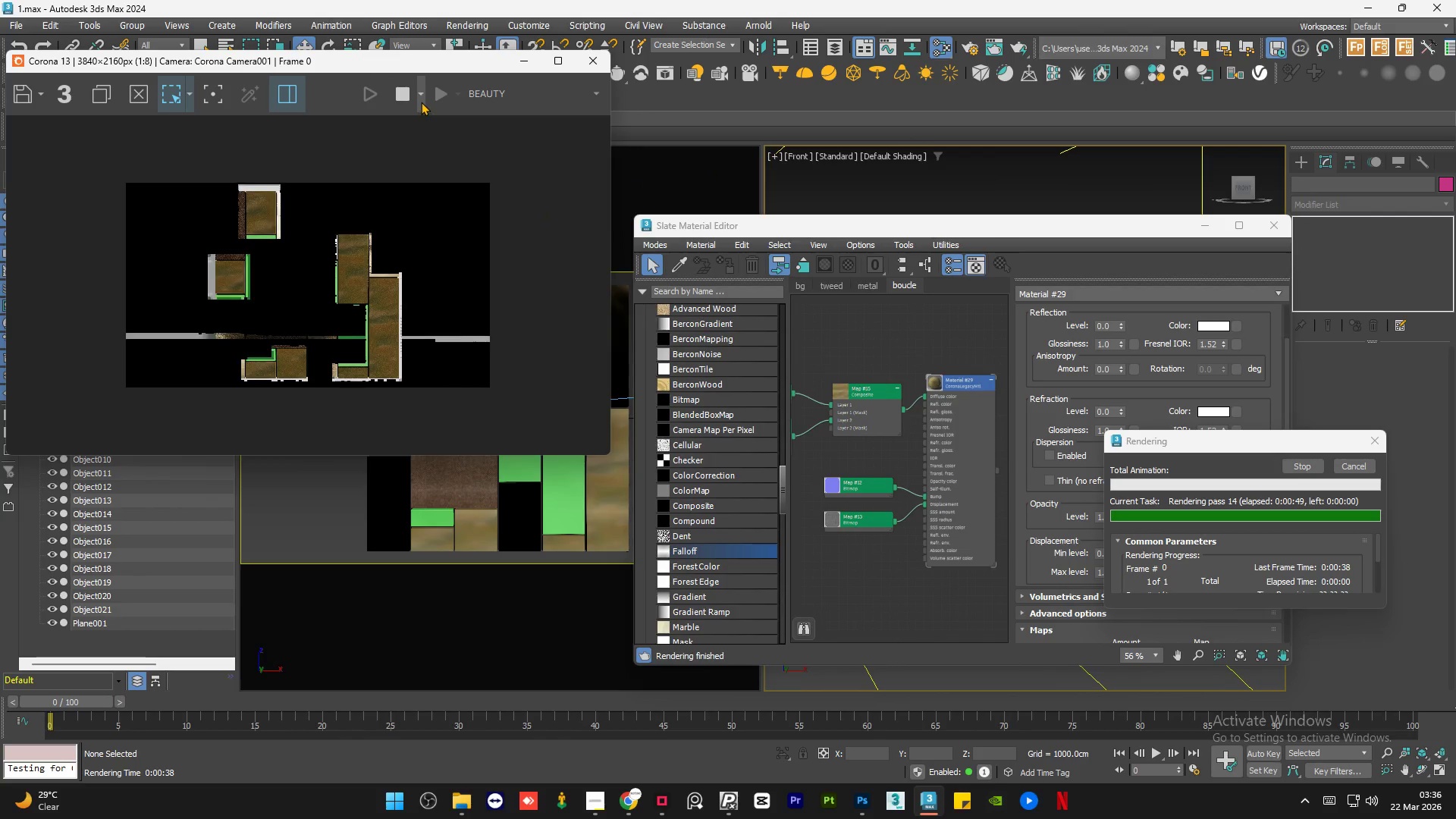 
left_click([421, 102])
 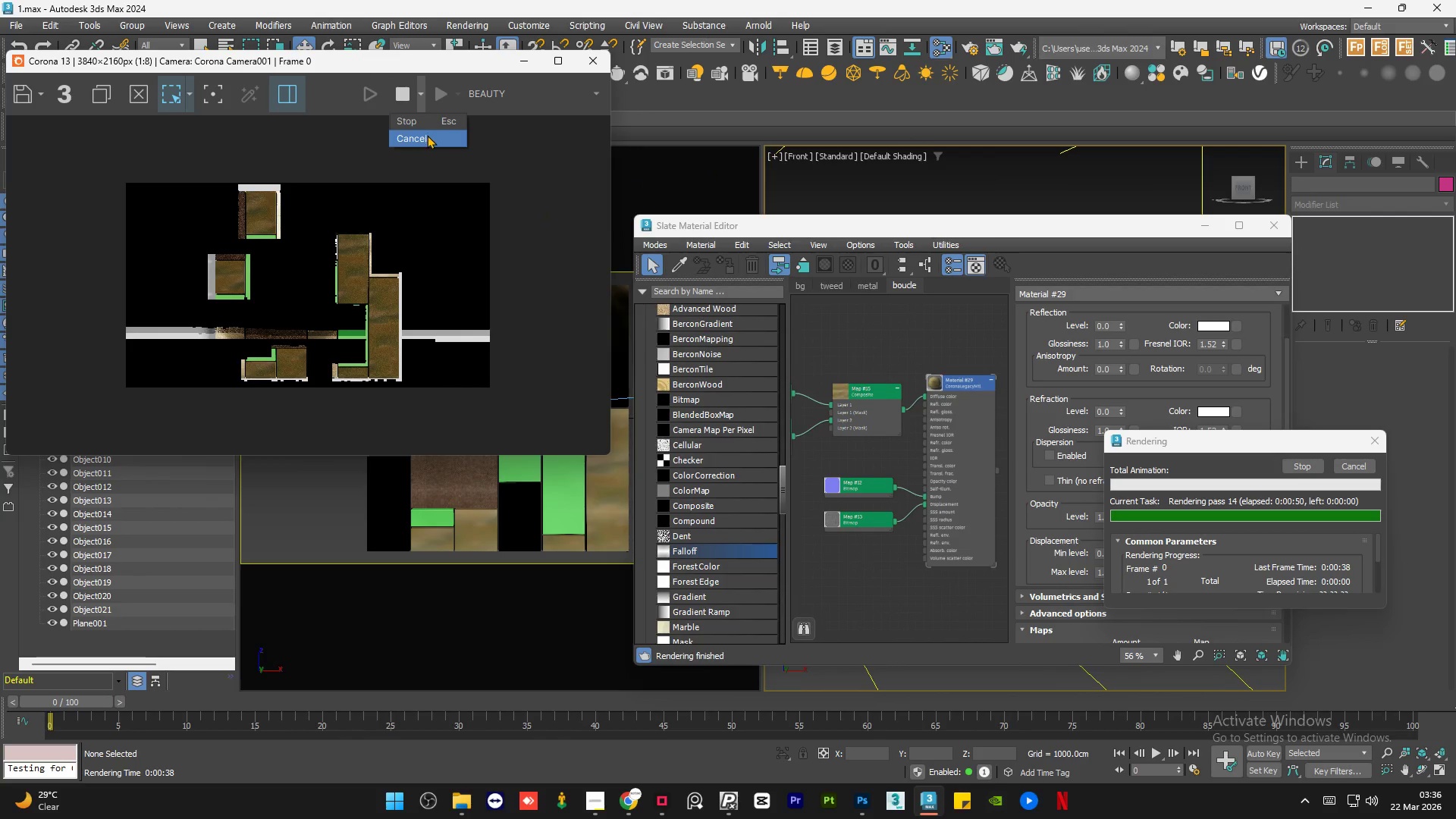 
left_click([427, 136])
 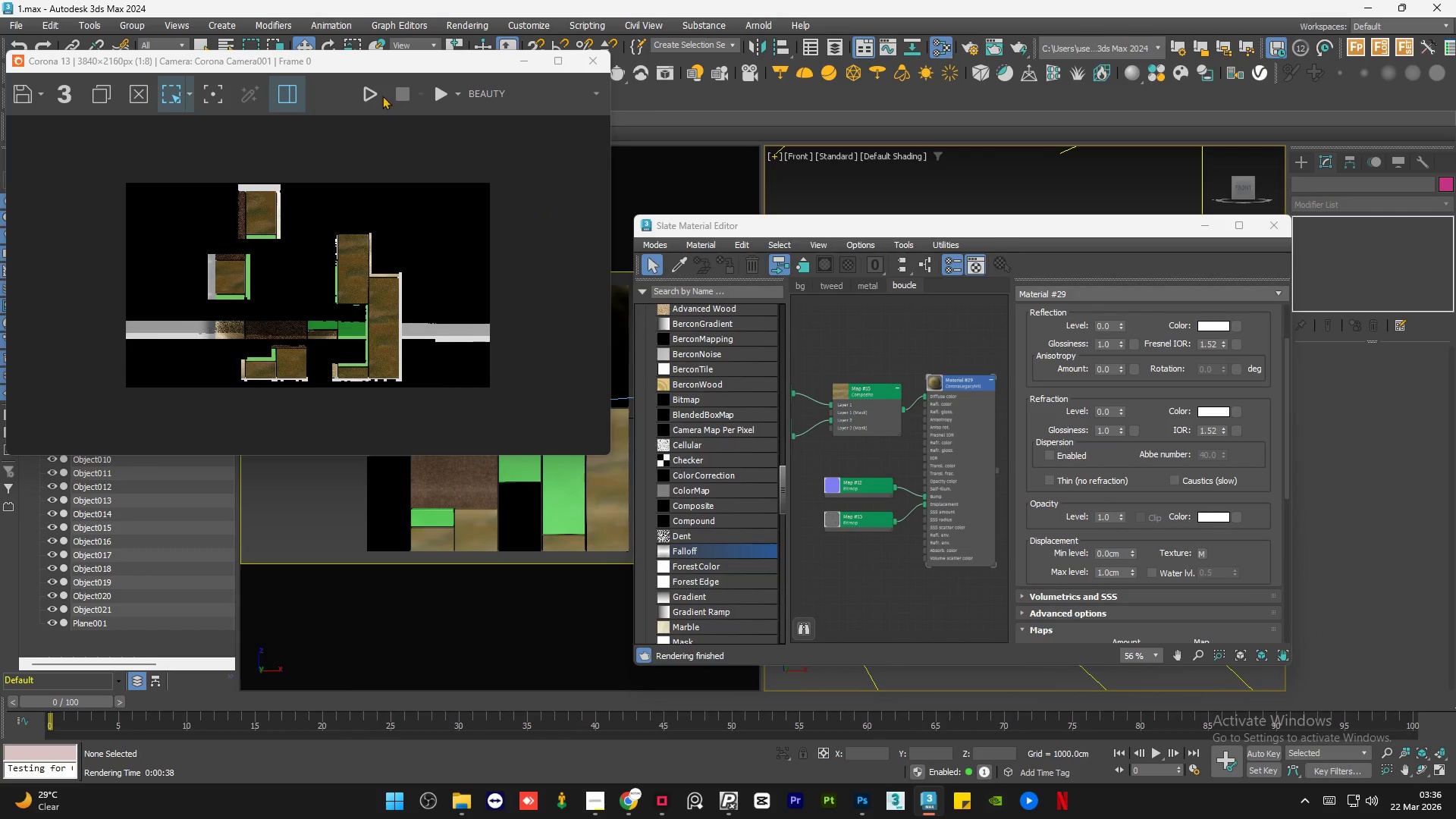 
left_click([364, 94])
 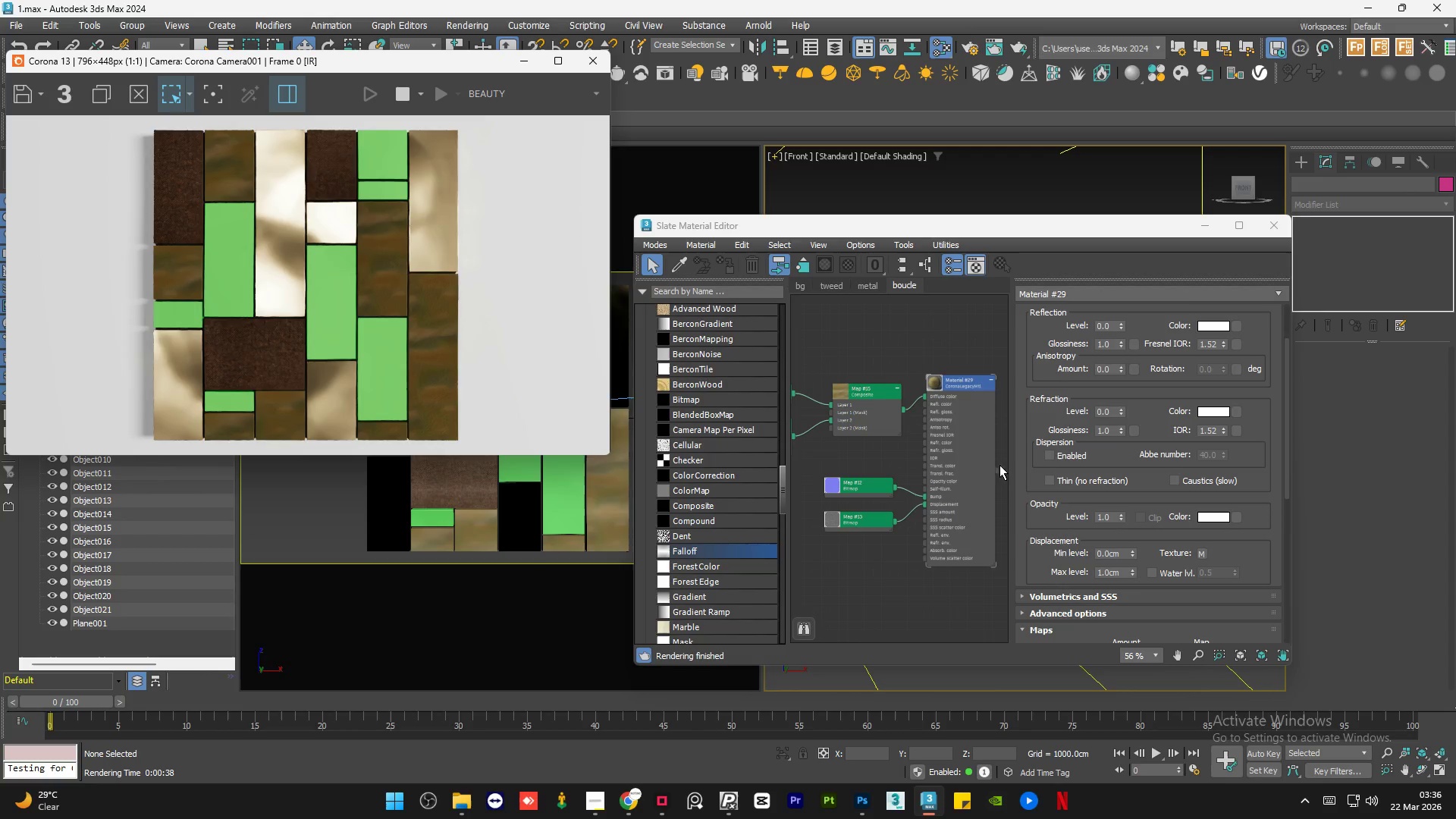 
wait(6.74)
 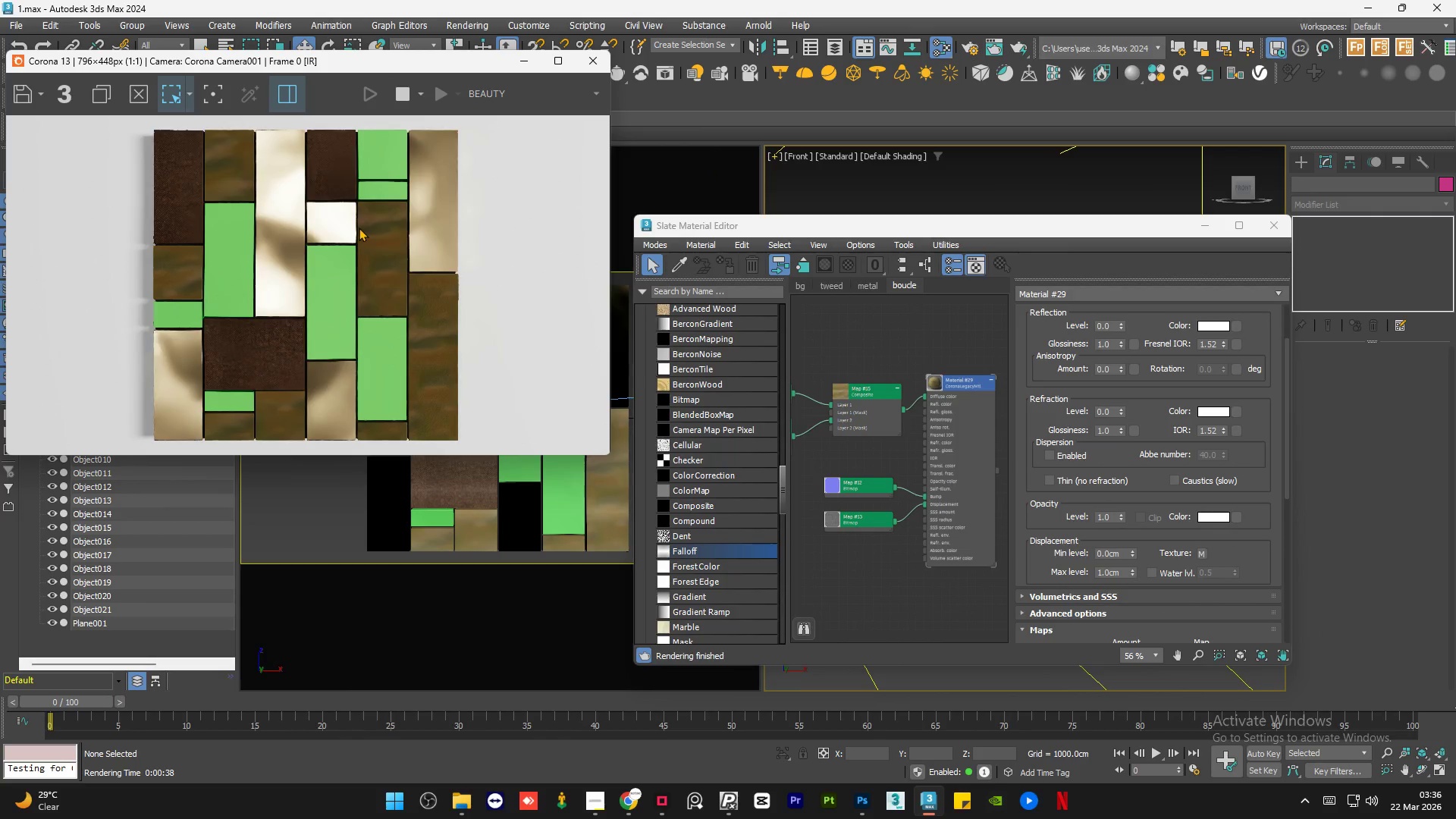 
mouse_move([610, 784])
 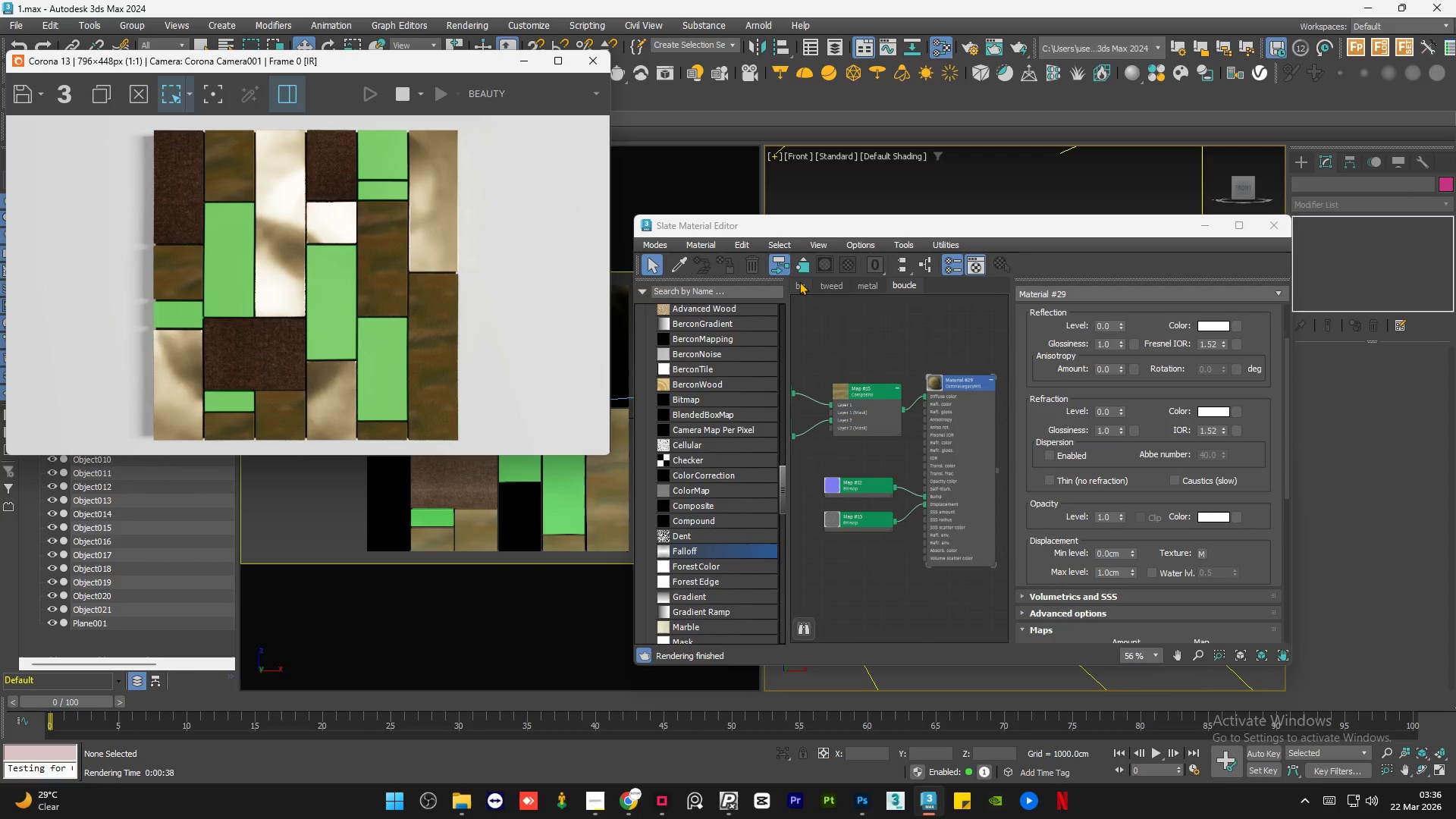 
left_click_drag(start_coordinate=[799, 281], to_coordinate=[908, 291])
 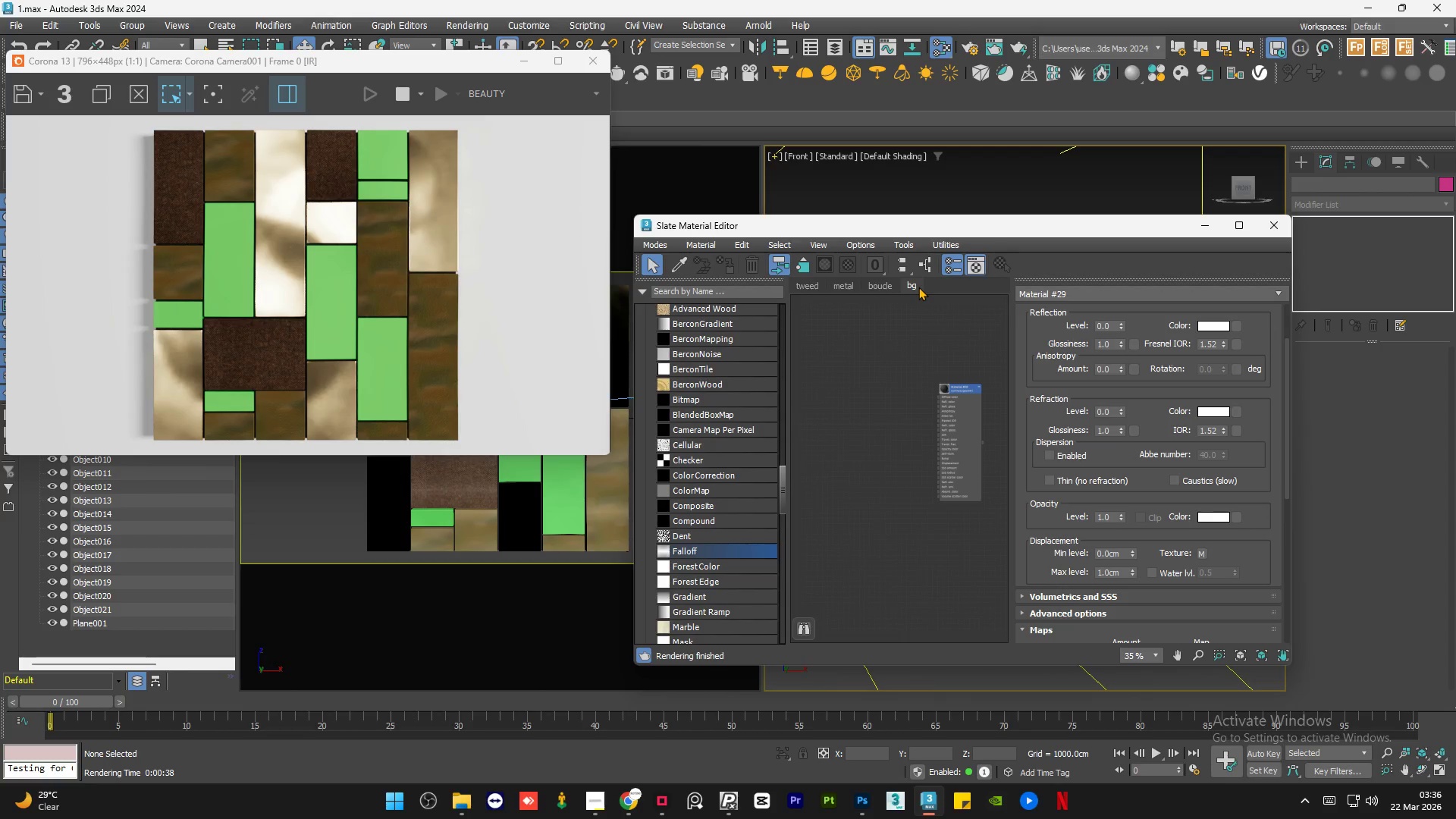 
right_click([933, 286])
 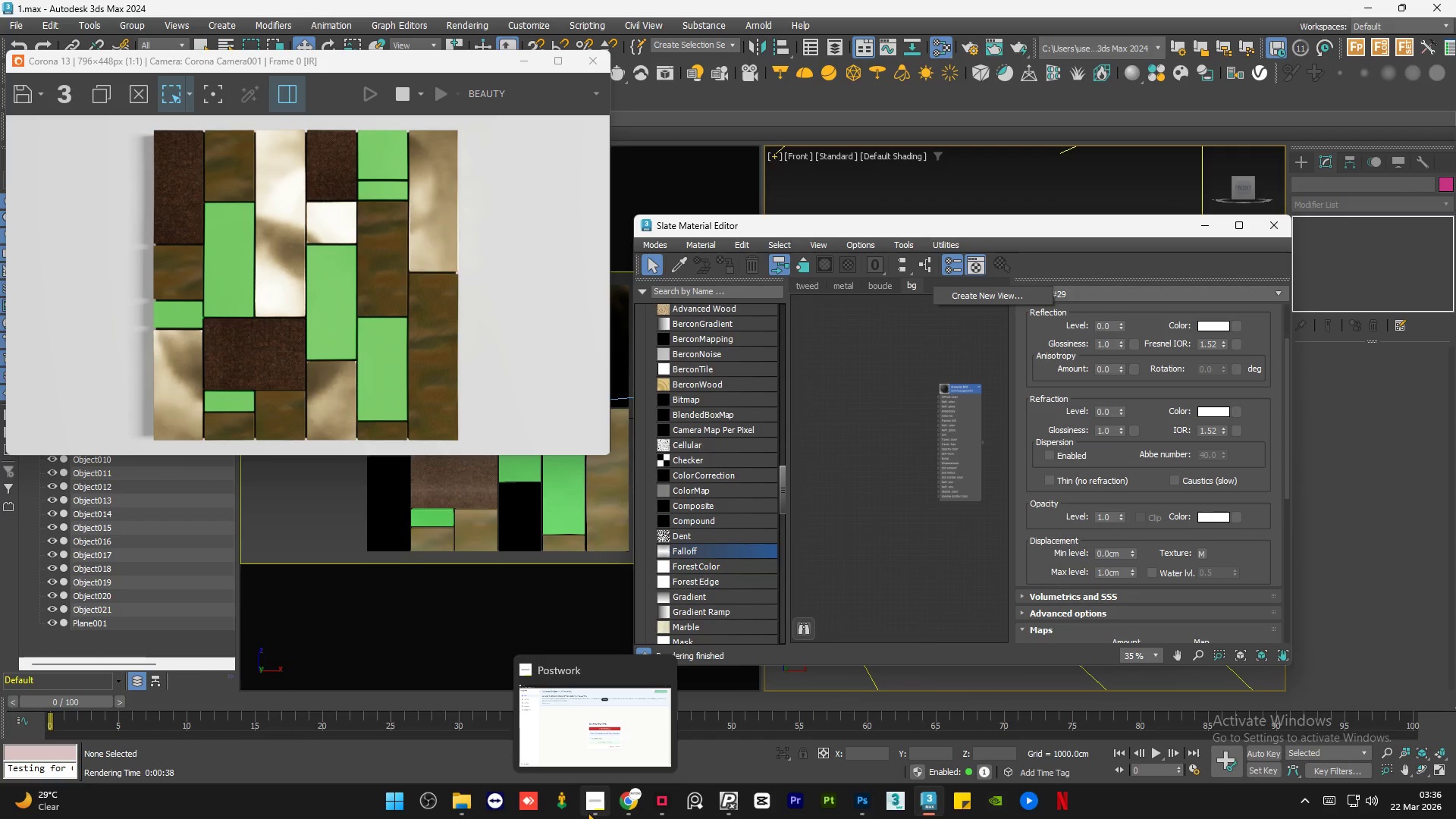 
left_click([590, 802])